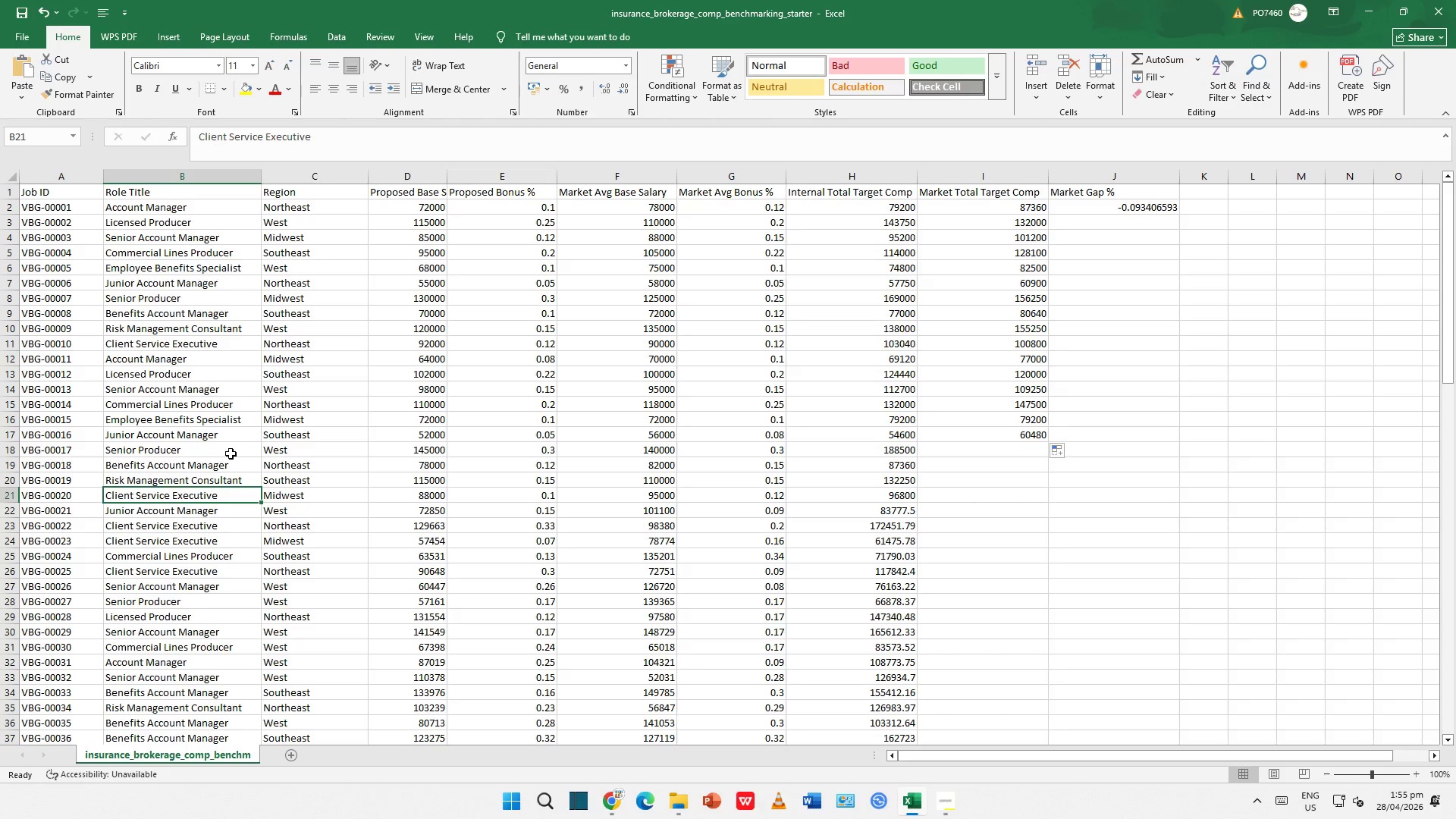 
triple_click([231, 453])
 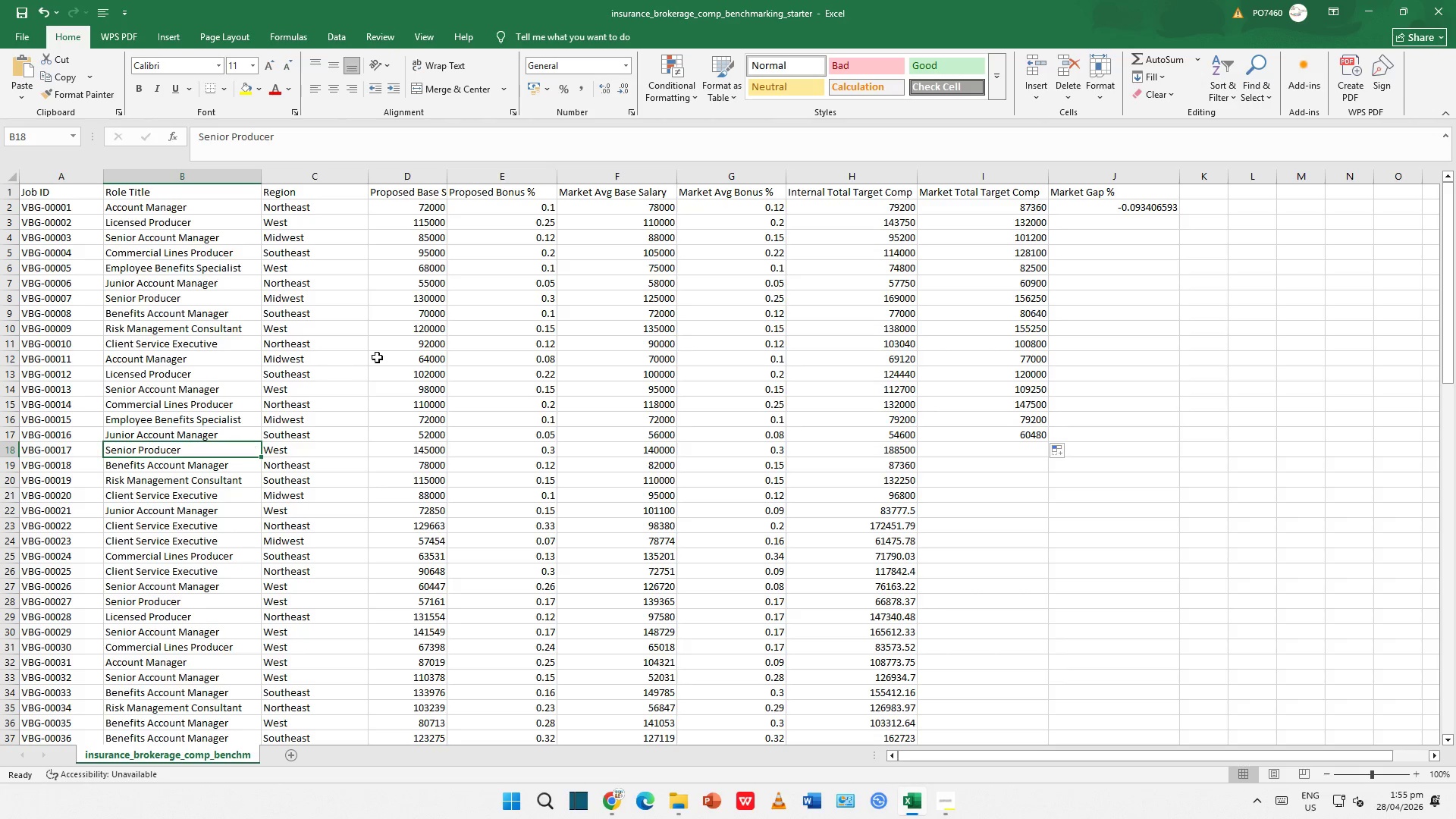 
triple_click([377, 357])
 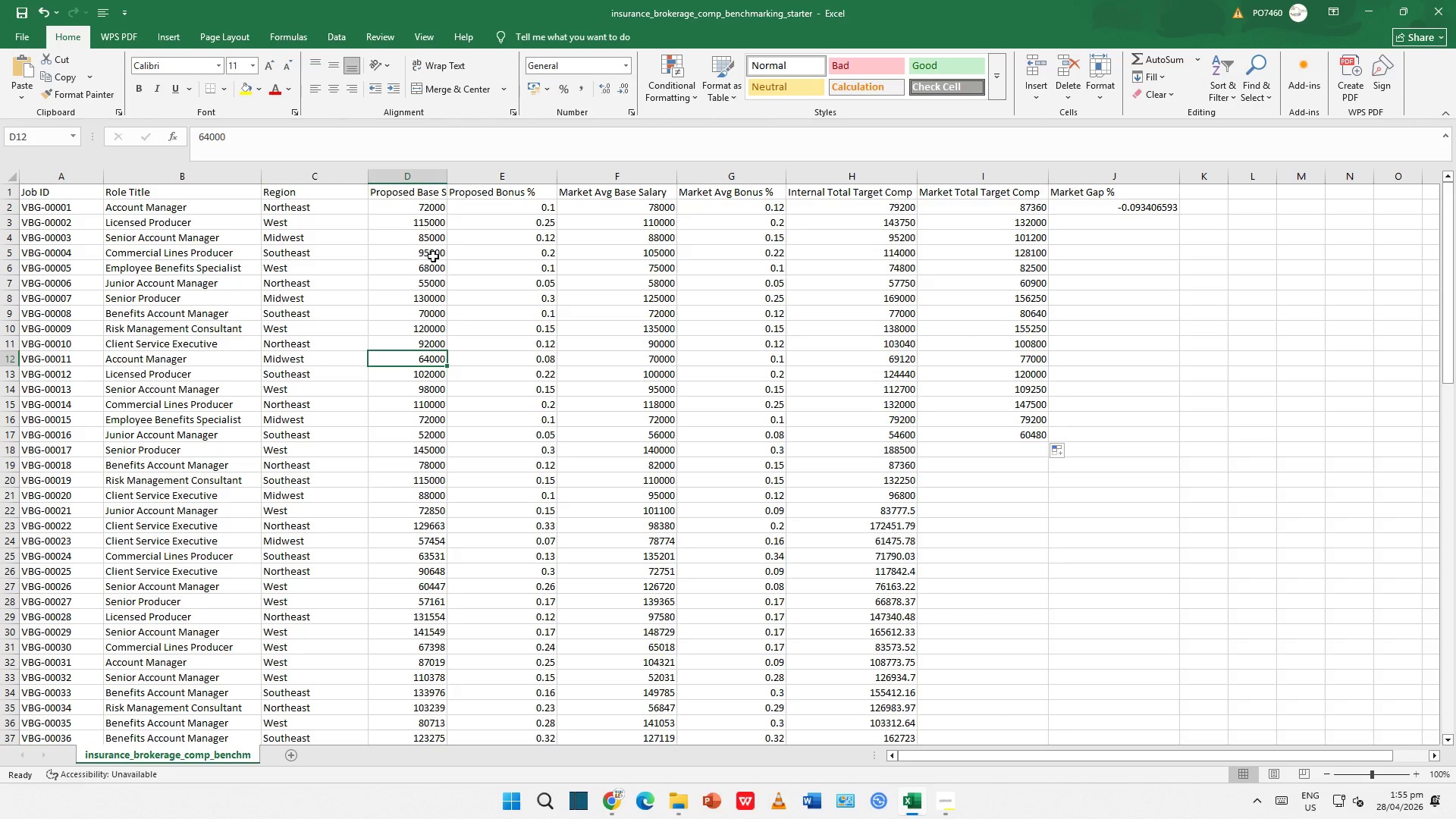 
left_click([436, 259])
 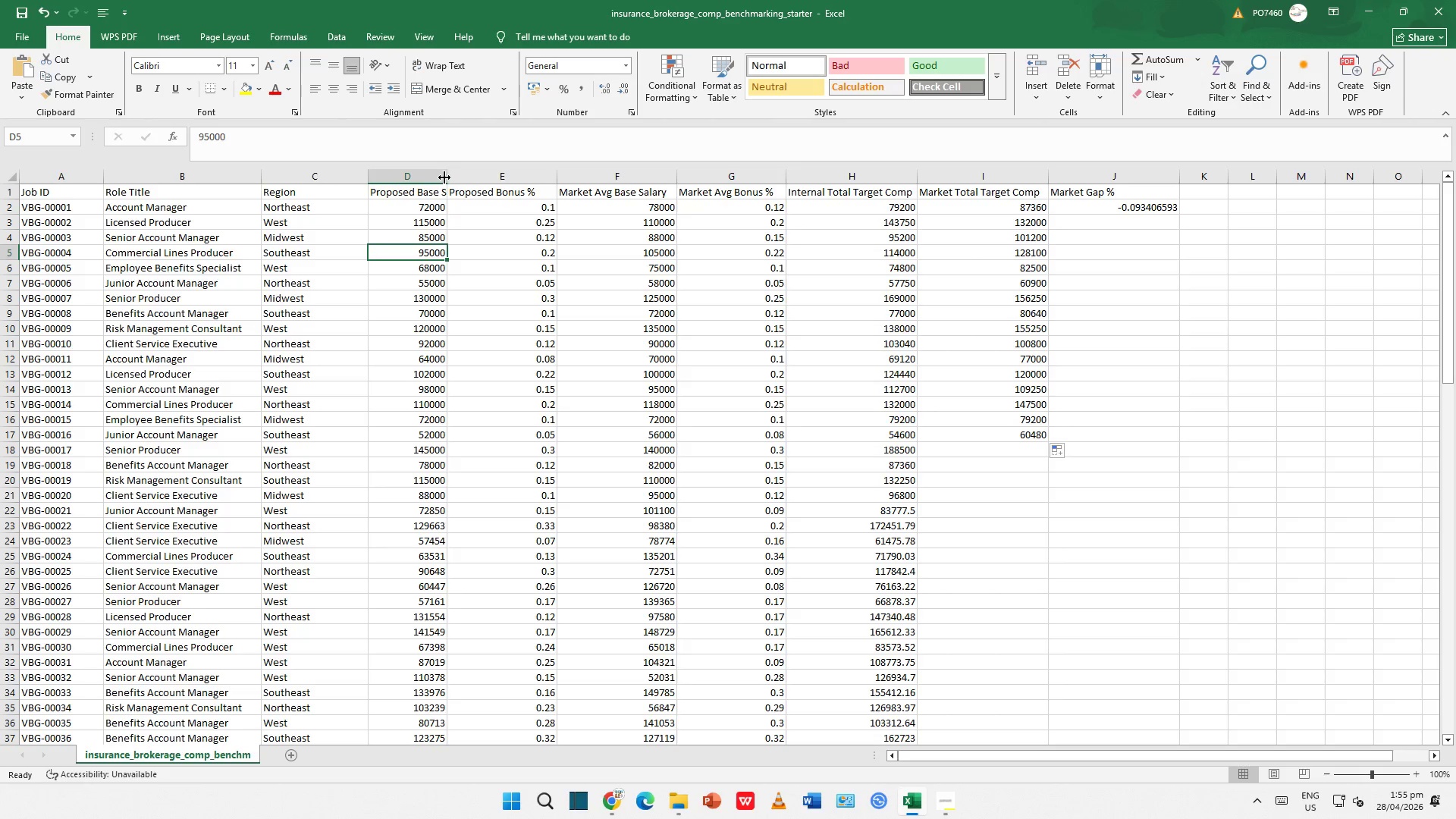 
left_click_drag(start_coordinate=[447, 177], to_coordinate=[453, 174])
 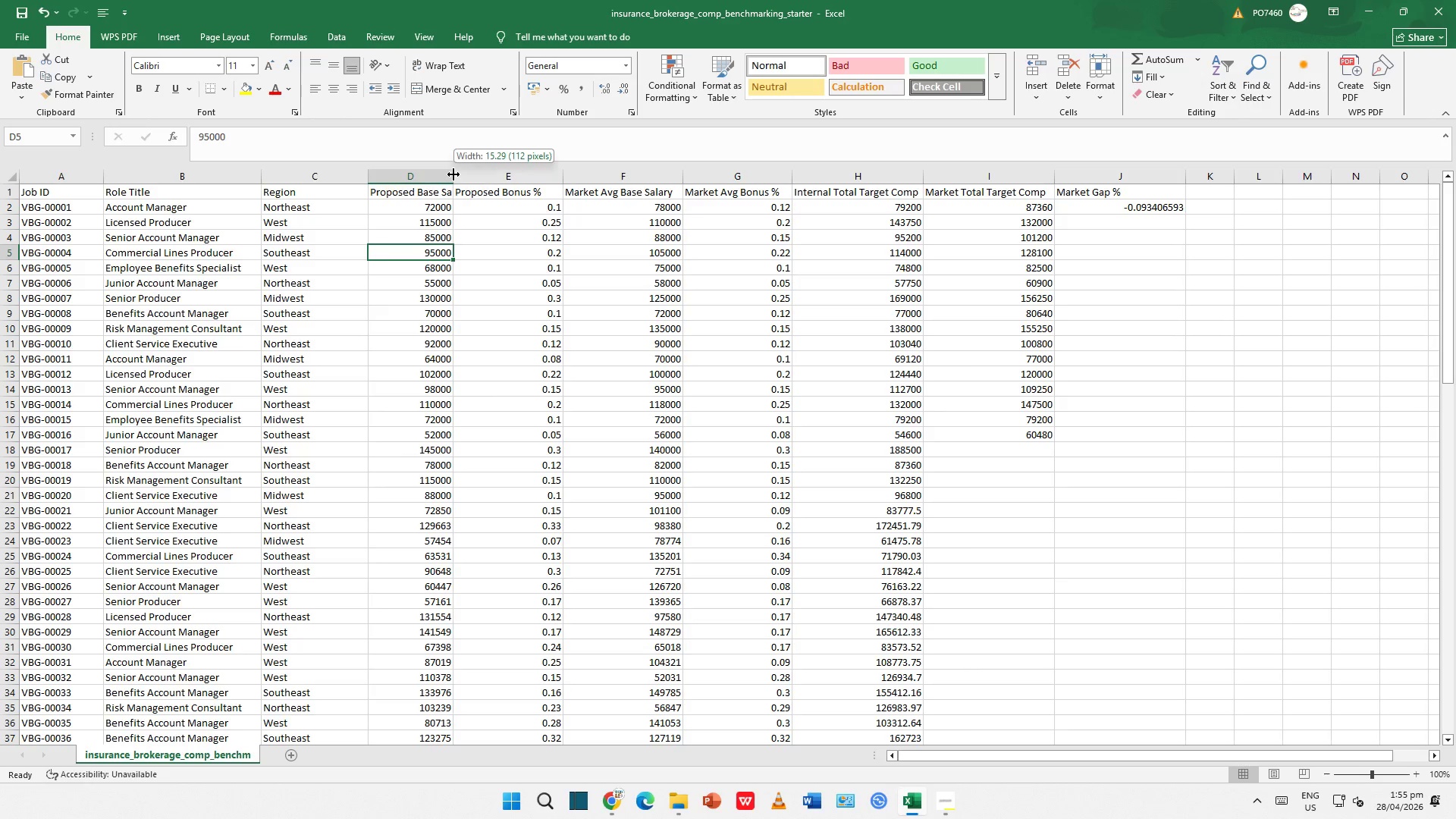 
left_click_drag(start_coordinate=[453, 174], to_coordinate=[460, 174])
 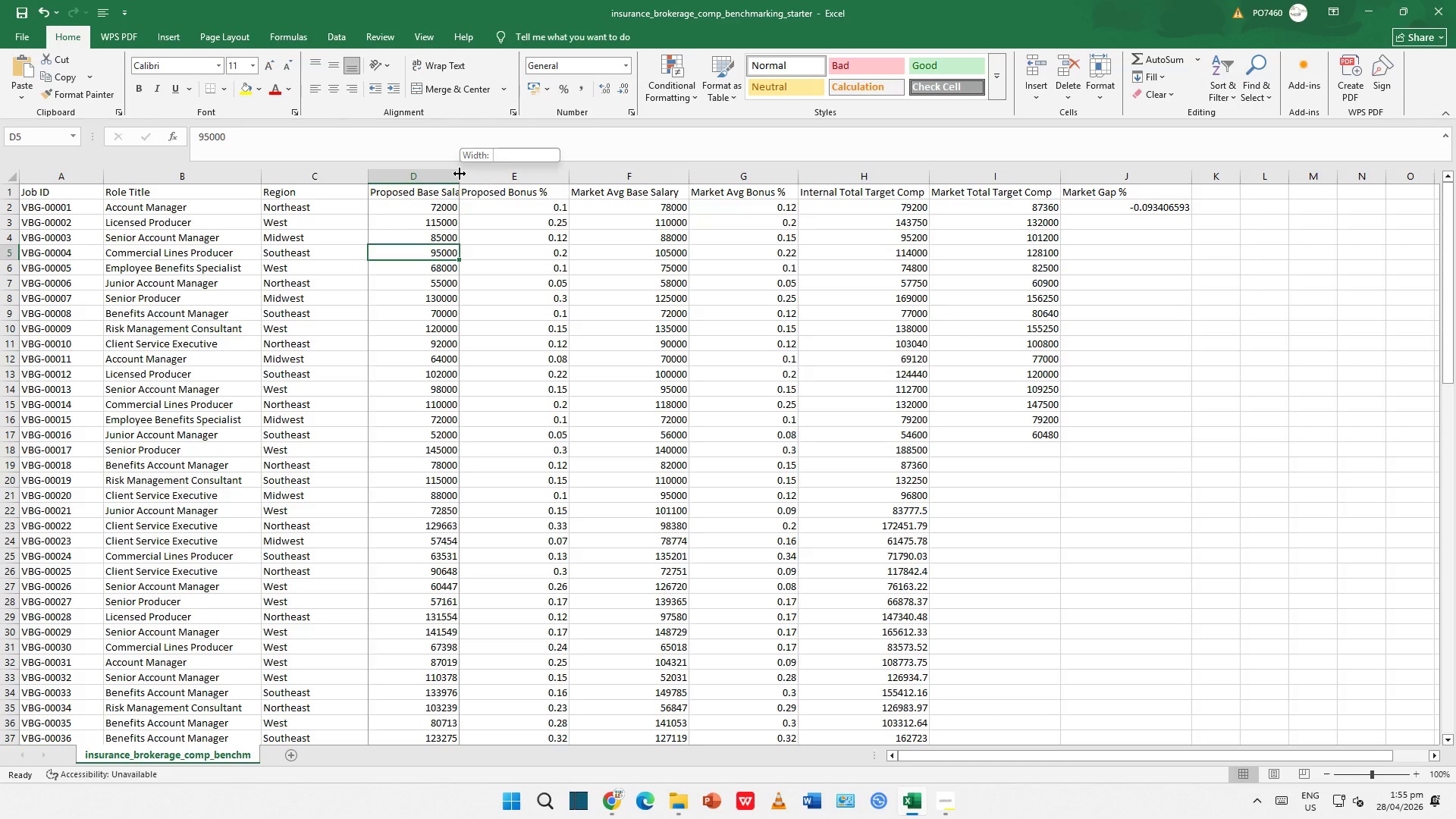 
left_click_drag(start_coordinate=[460, 174], to_coordinate=[469, 173])
 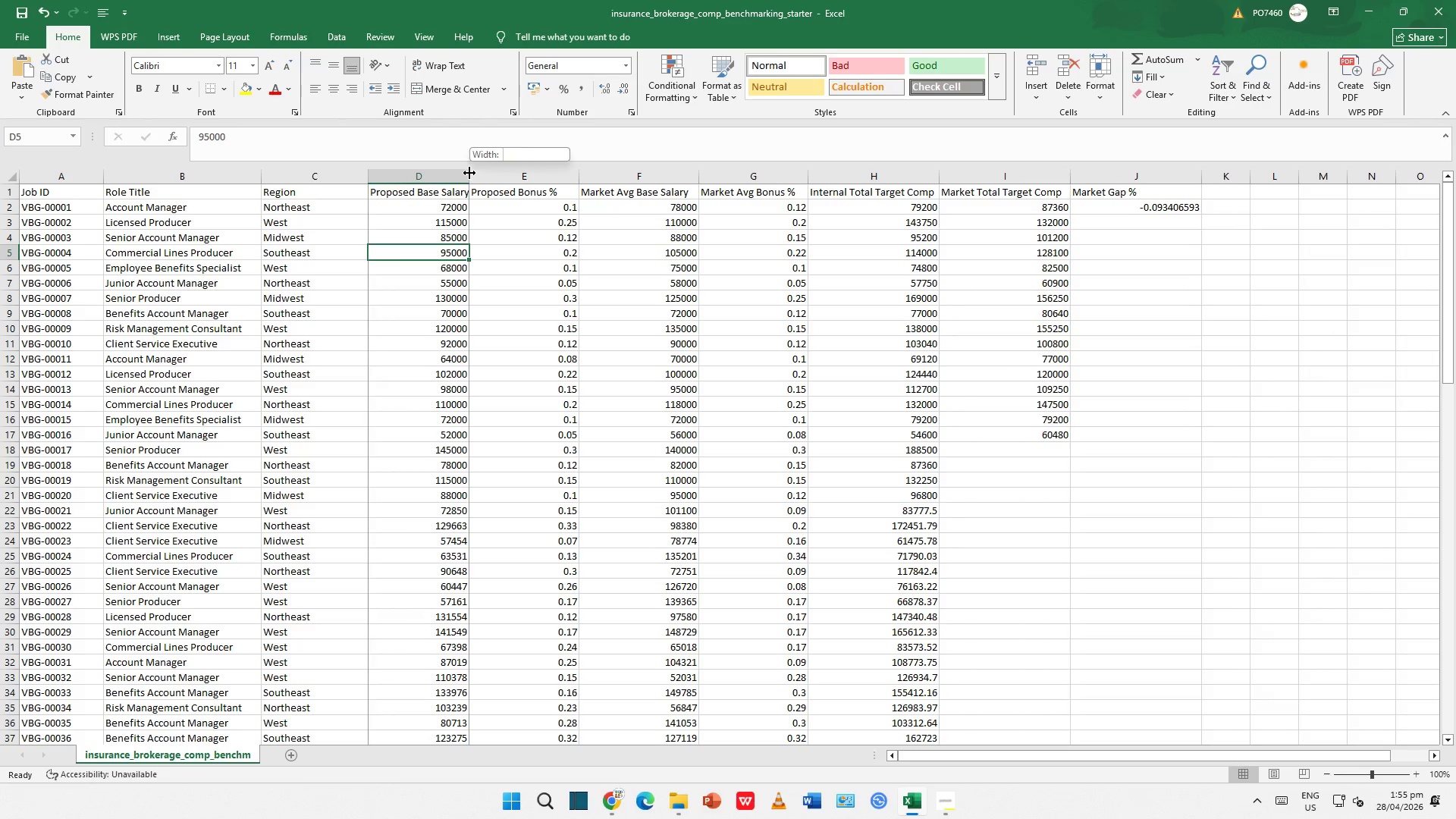 
left_click_drag(start_coordinate=[469, 173], to_coordinate=[488, 173])
 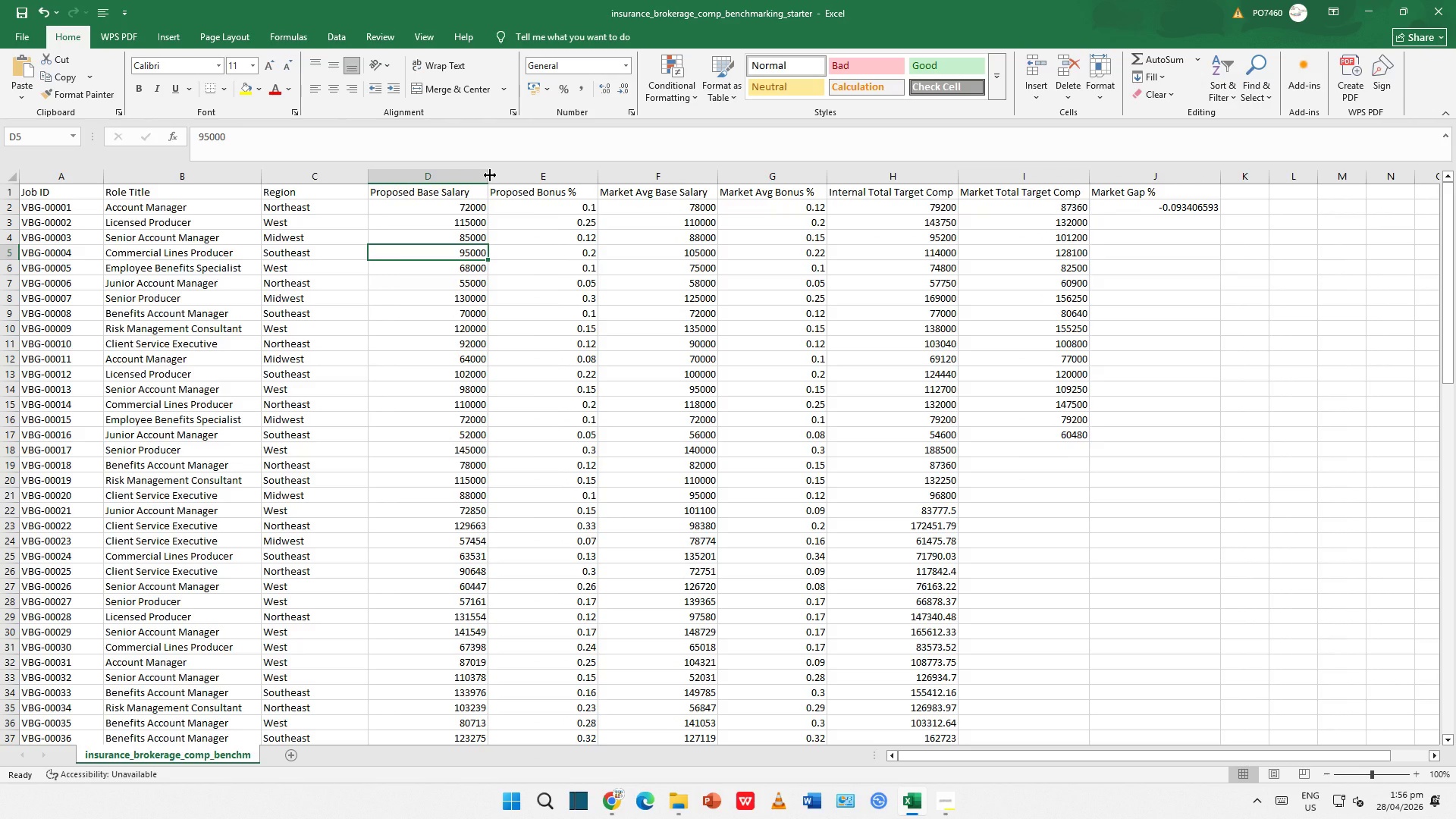 
left_click_drag(start_coordinate=[490, 175], to_coordinate=[482, 174])
 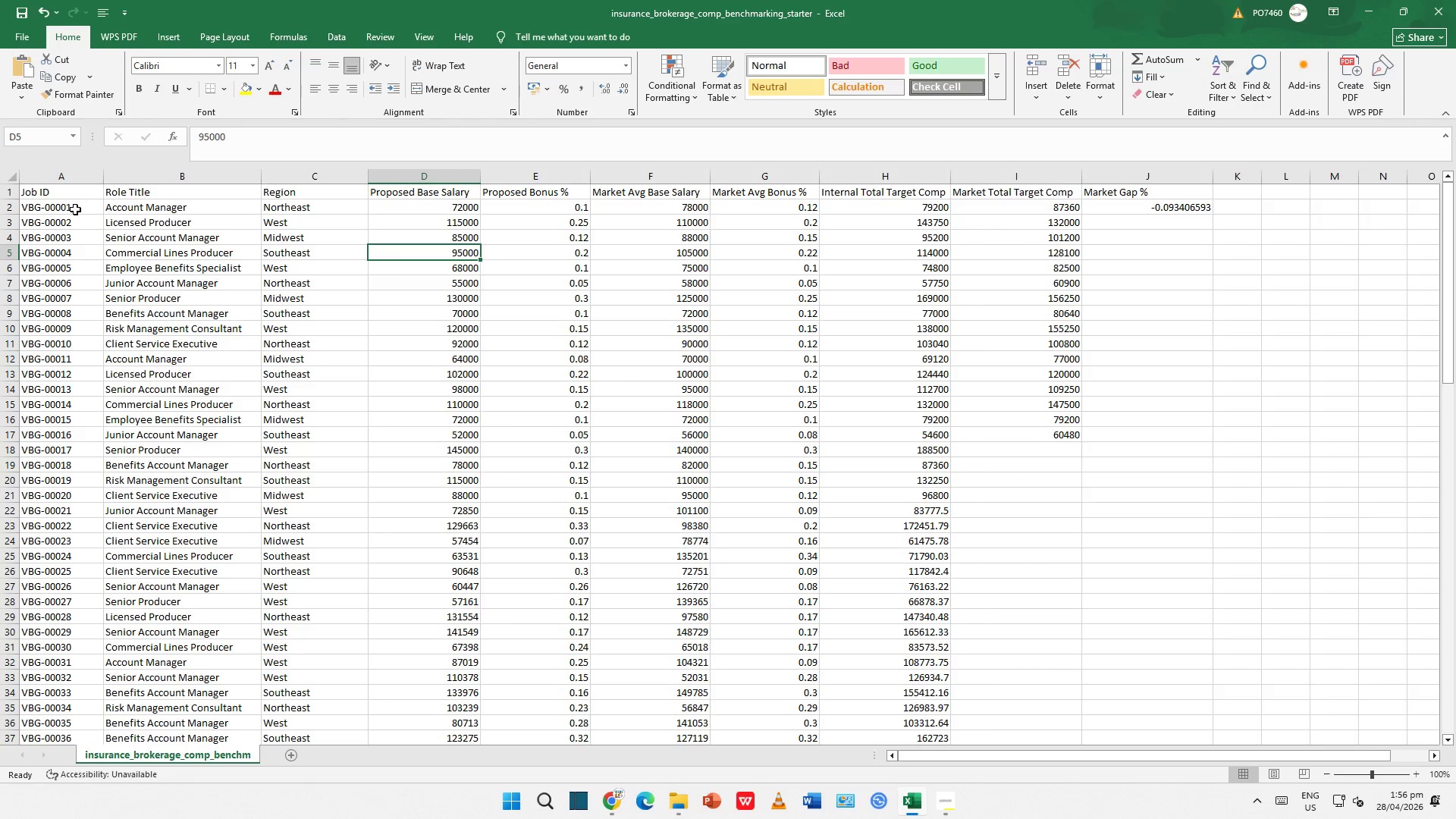 
left_click([67, 172])
 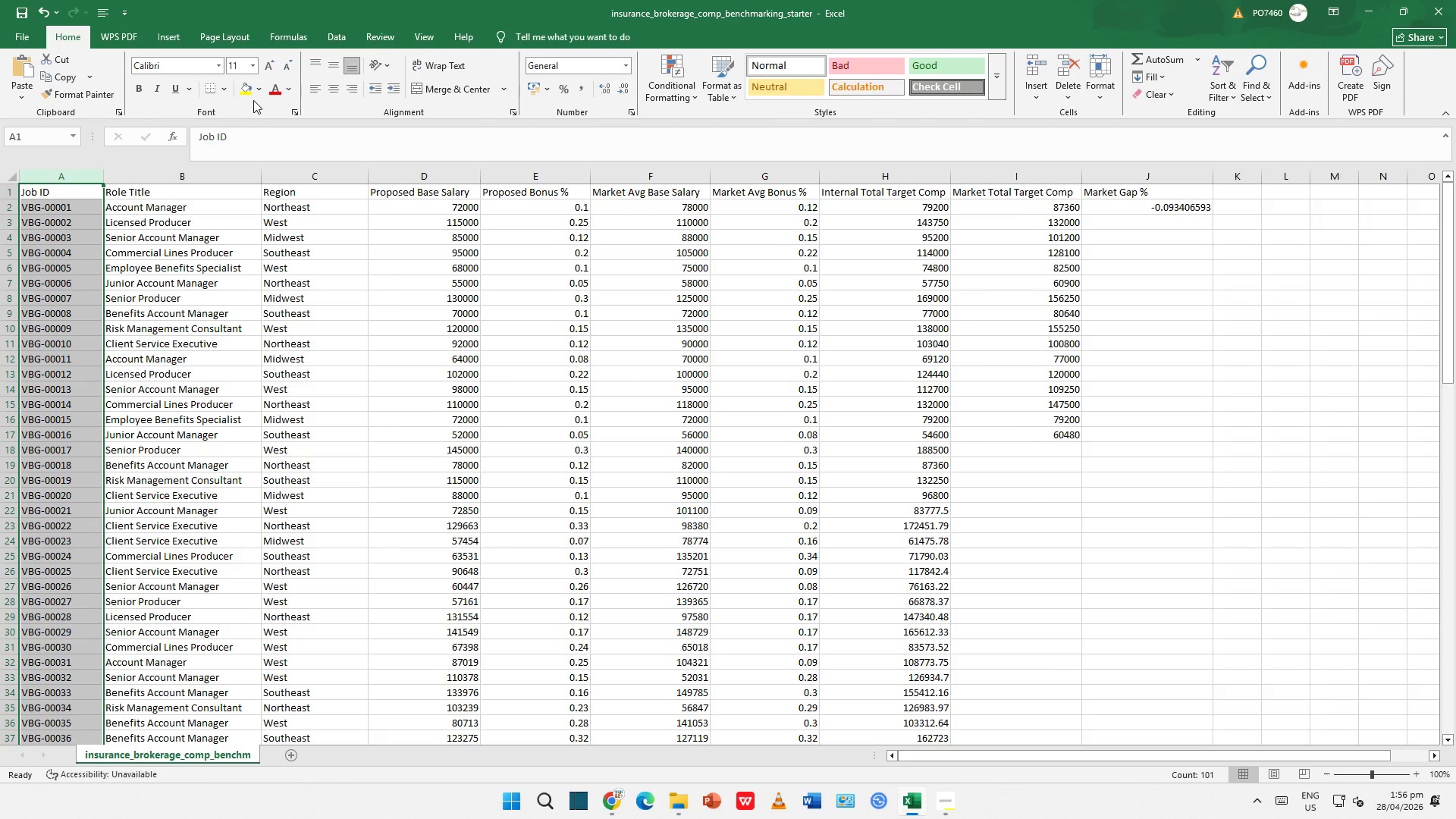 
left_click([257, 94])
 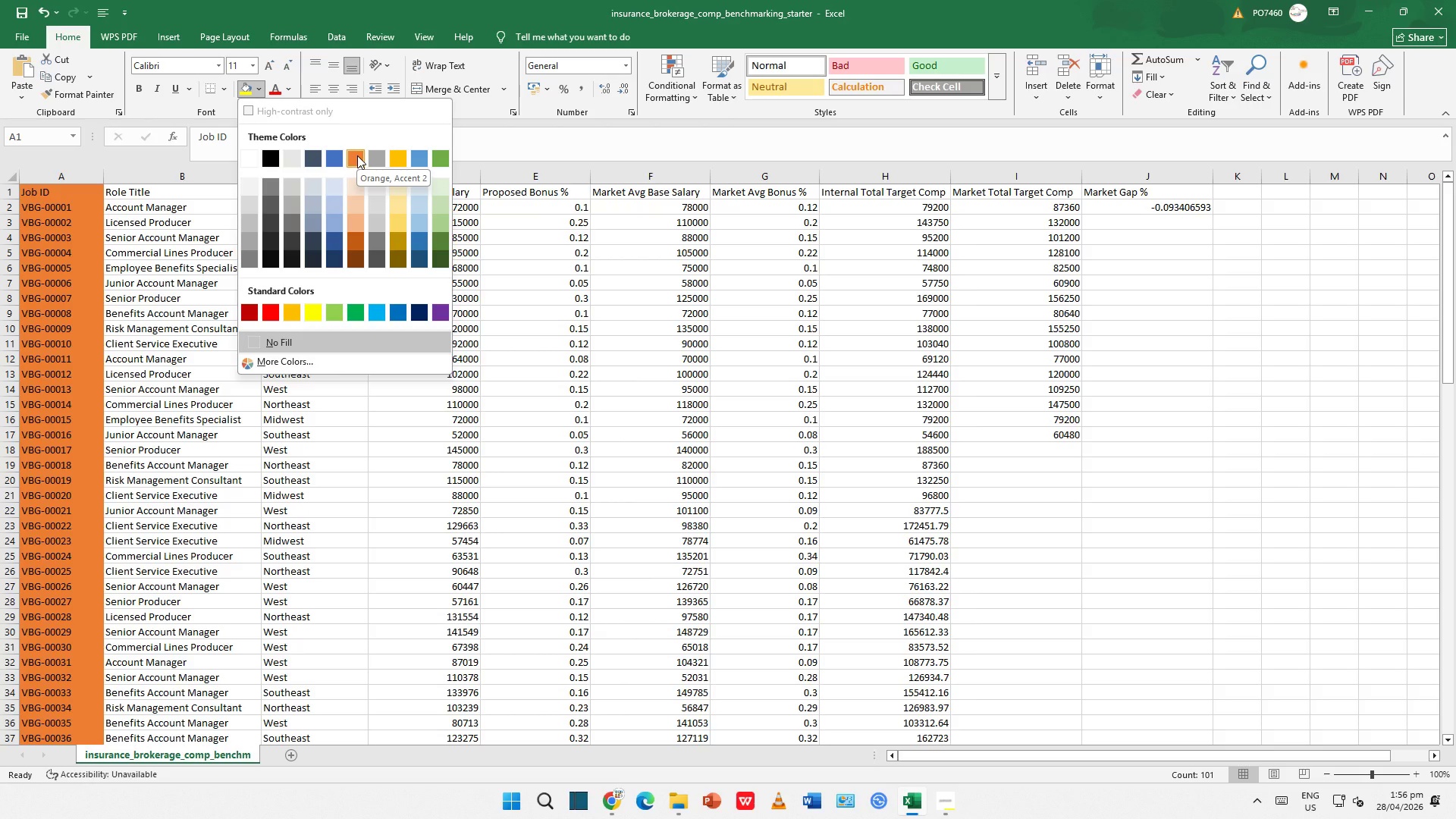 
wait(7.33)
 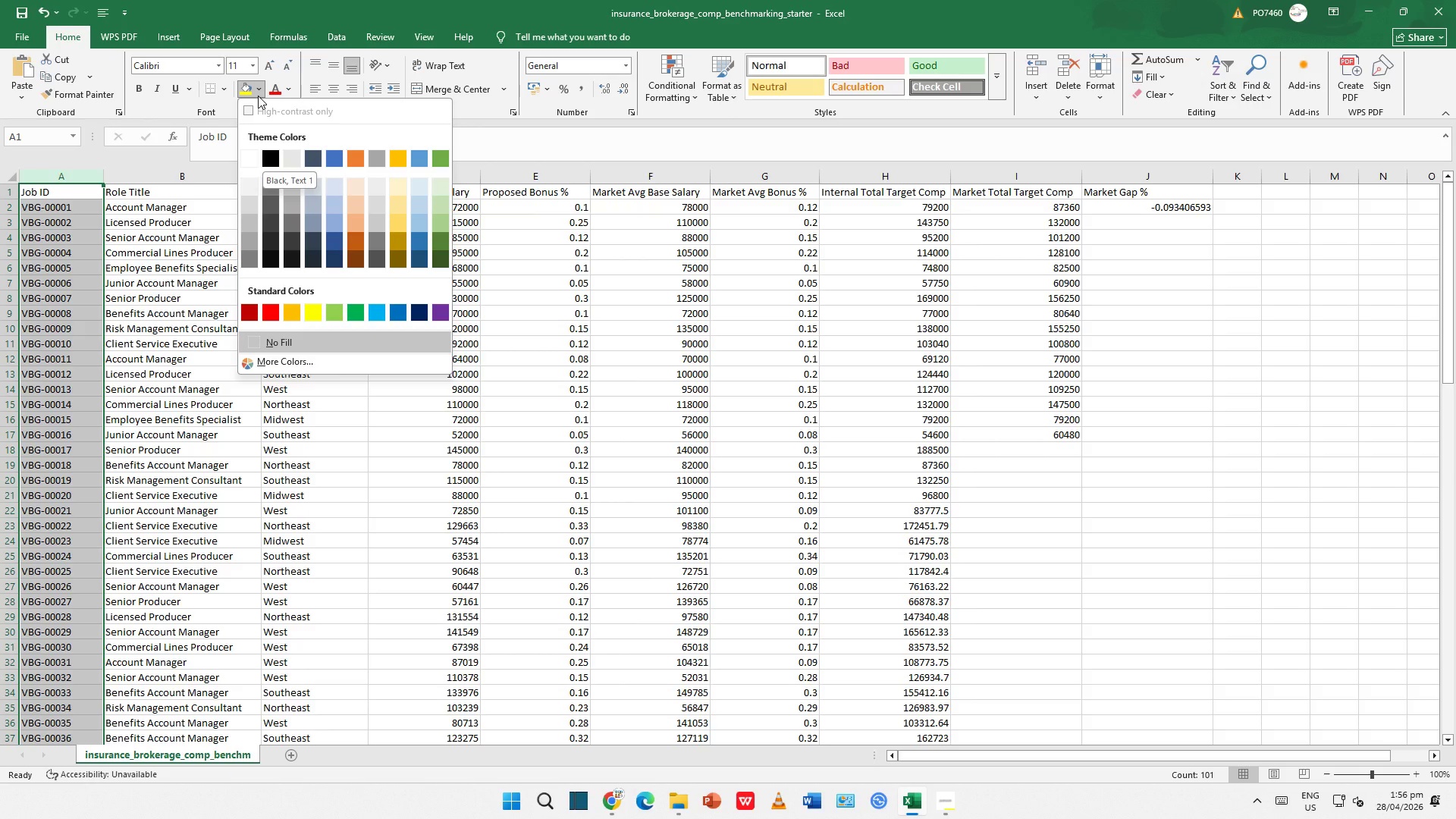 
left_click([357, 155])
 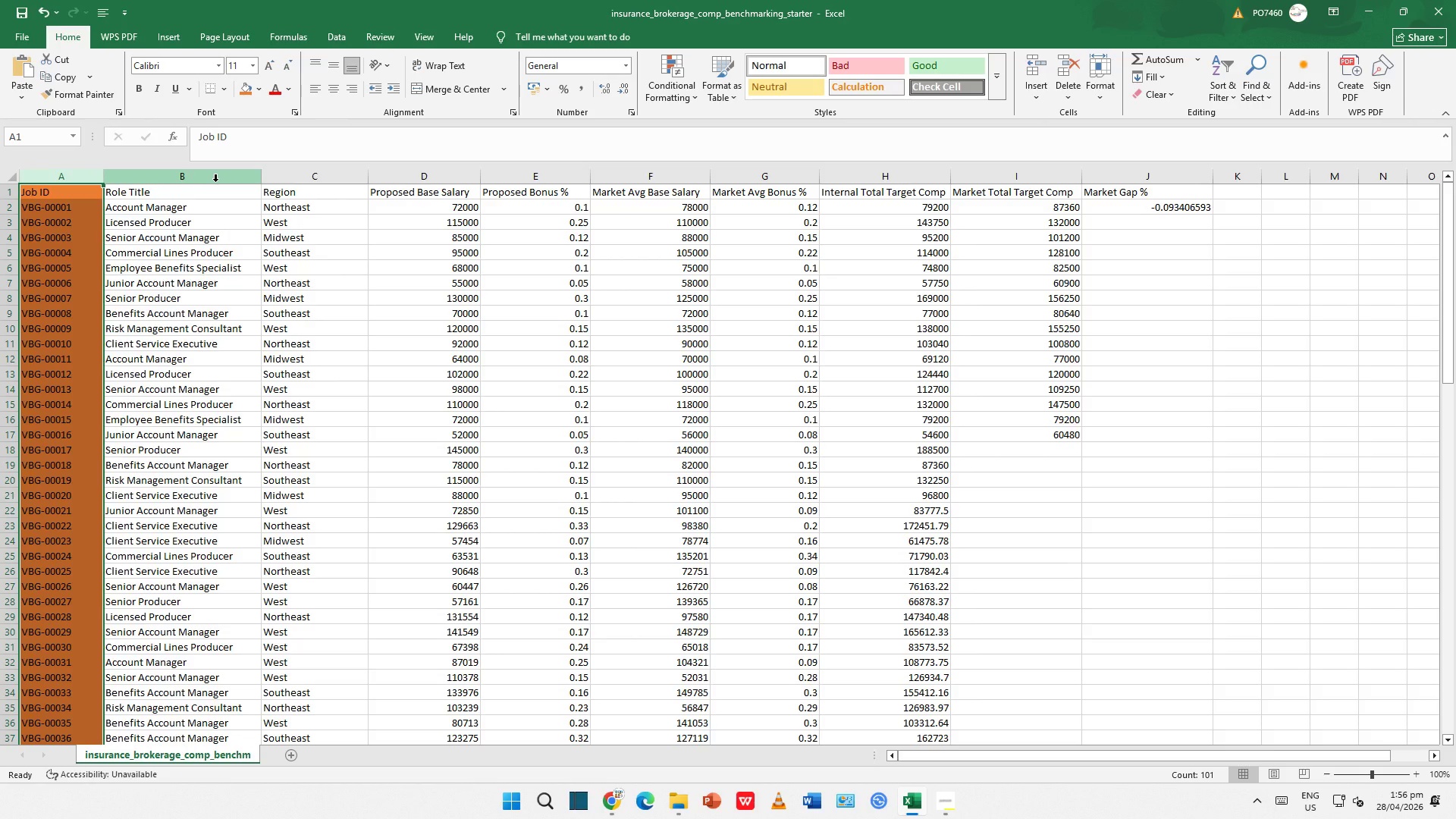 
left_click([215, 181])
 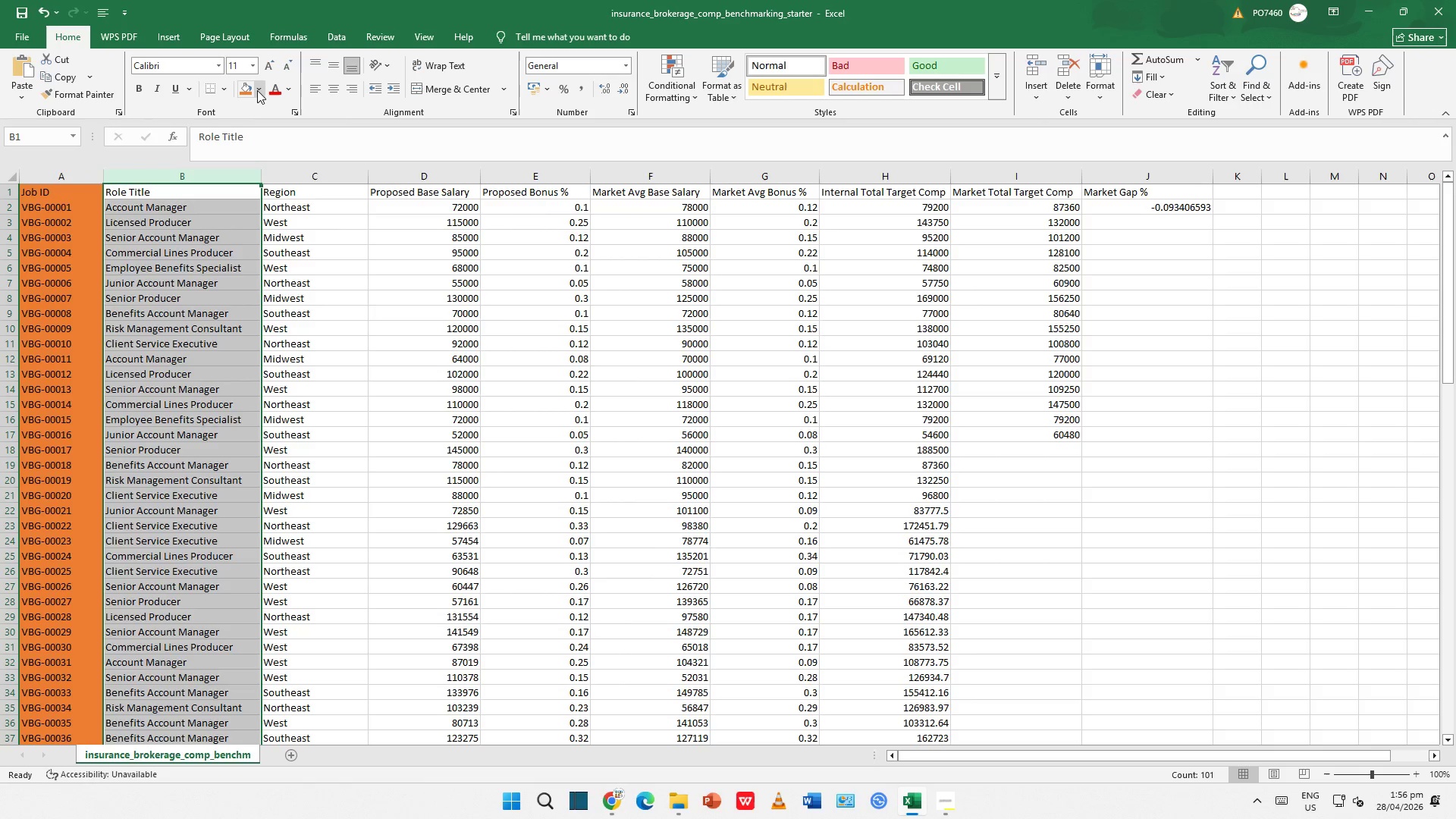 
left_click([257, 89])
 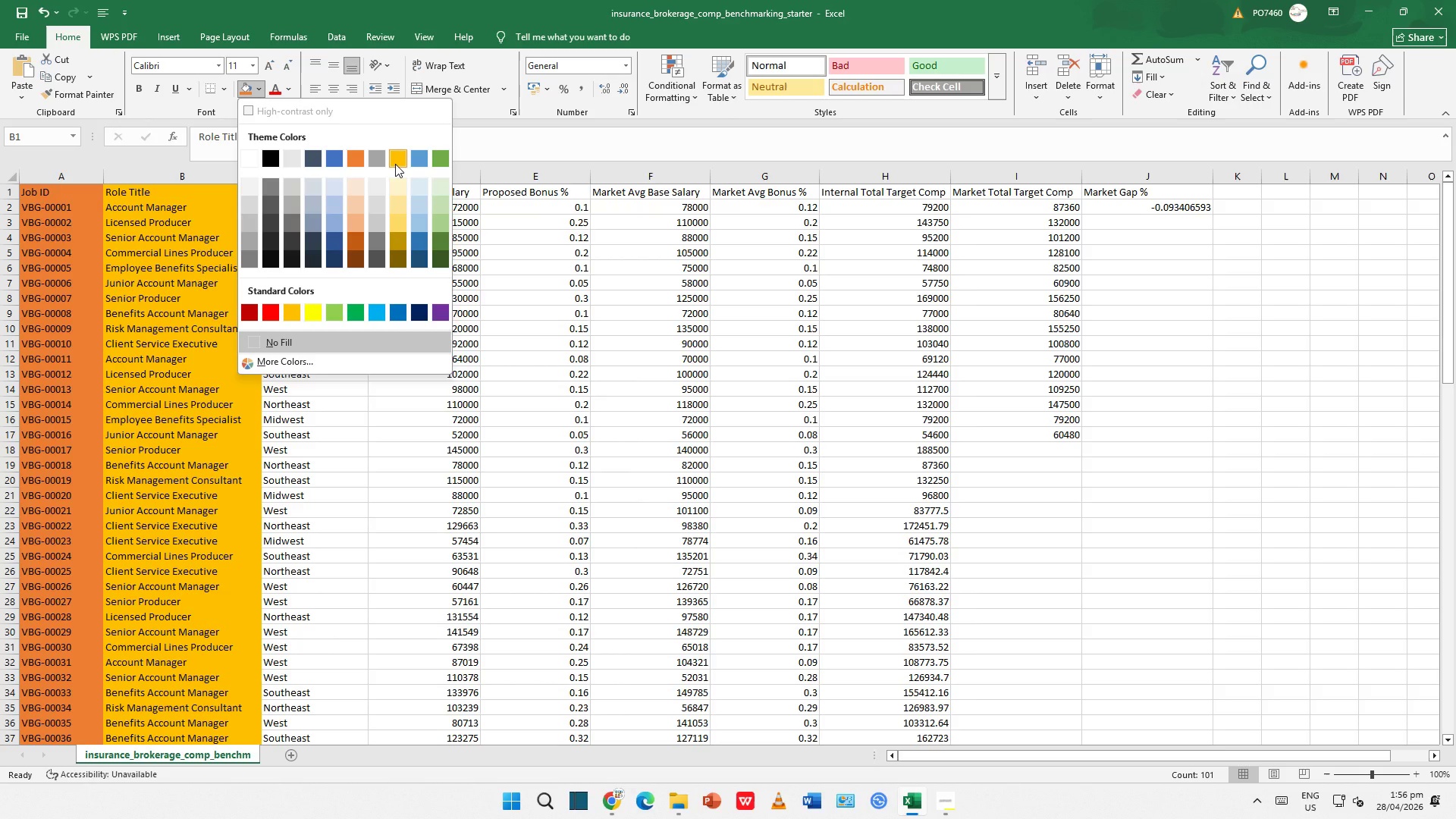 
left_click([395, 164])
 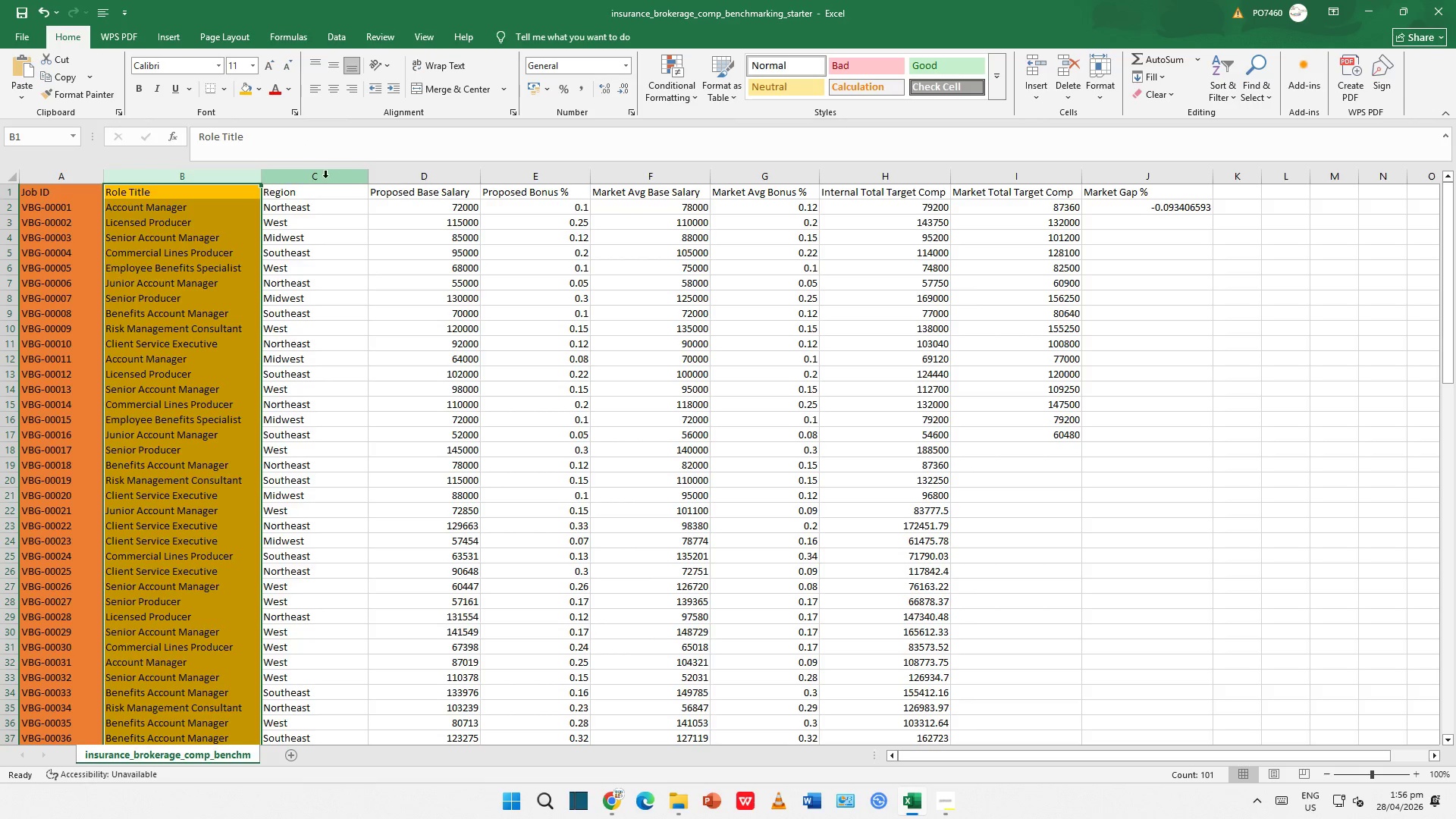 
left_click([325, 177])
 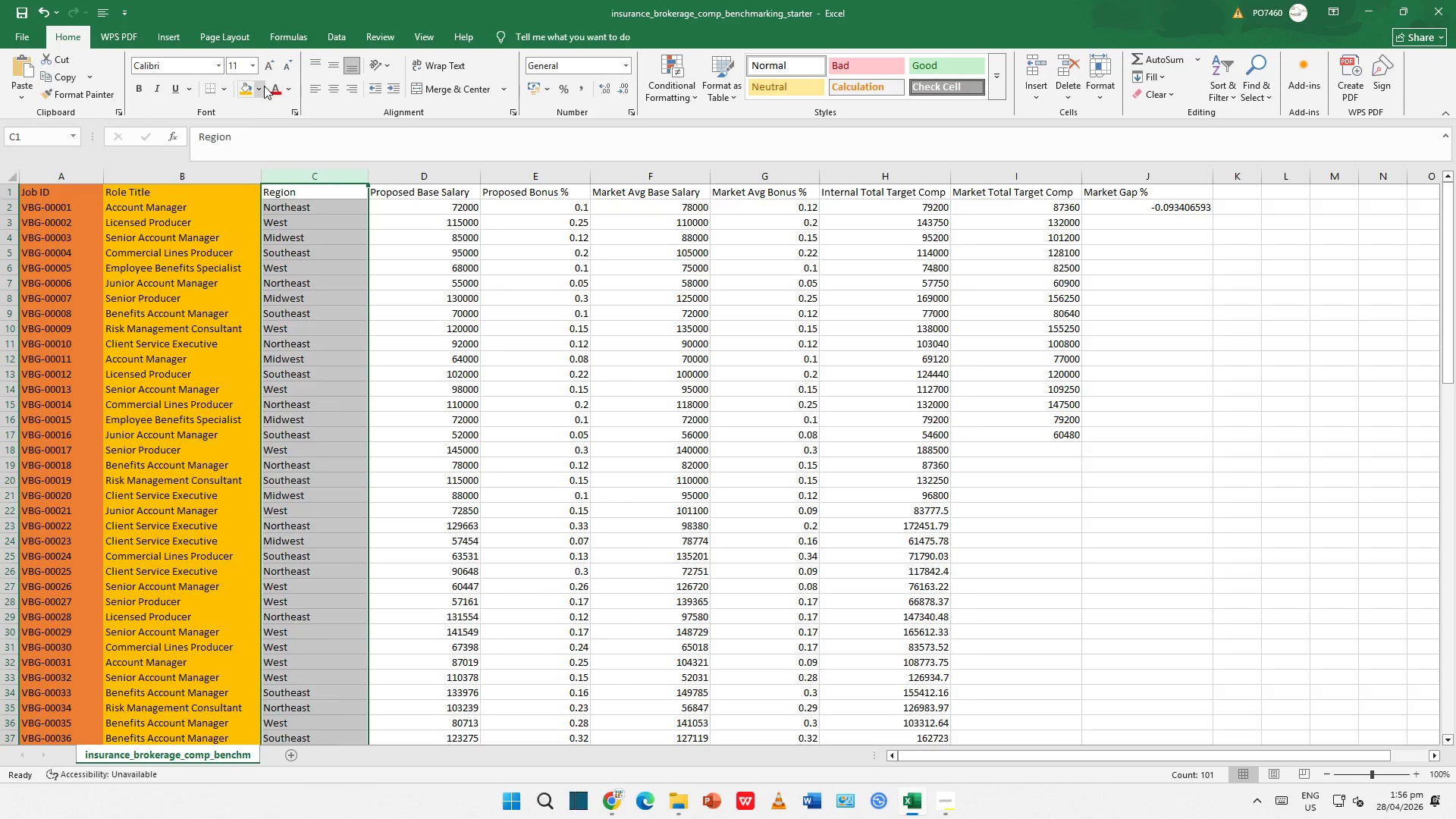 
left_click([260, 86])
 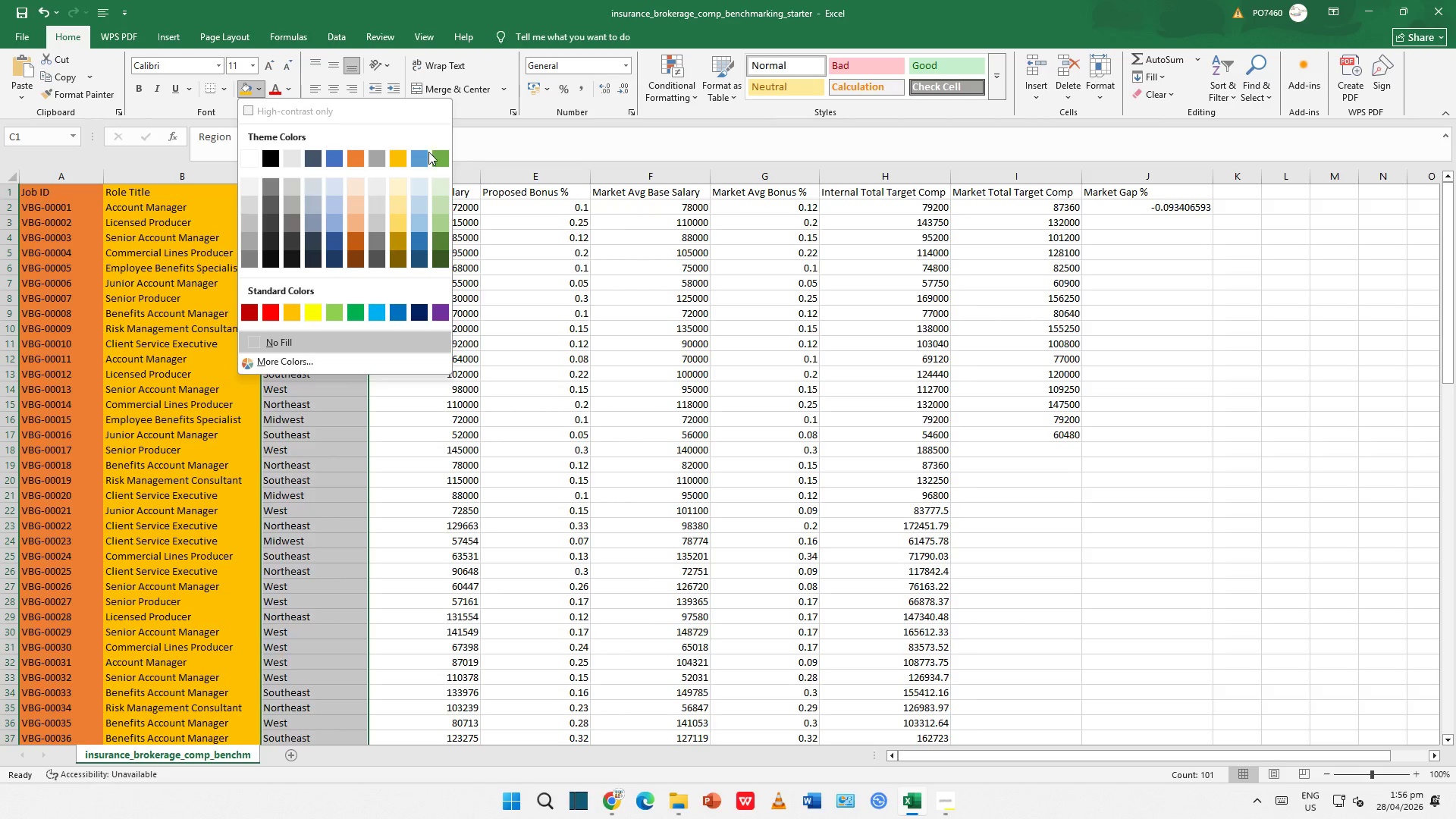 
left_click([448, 158])
 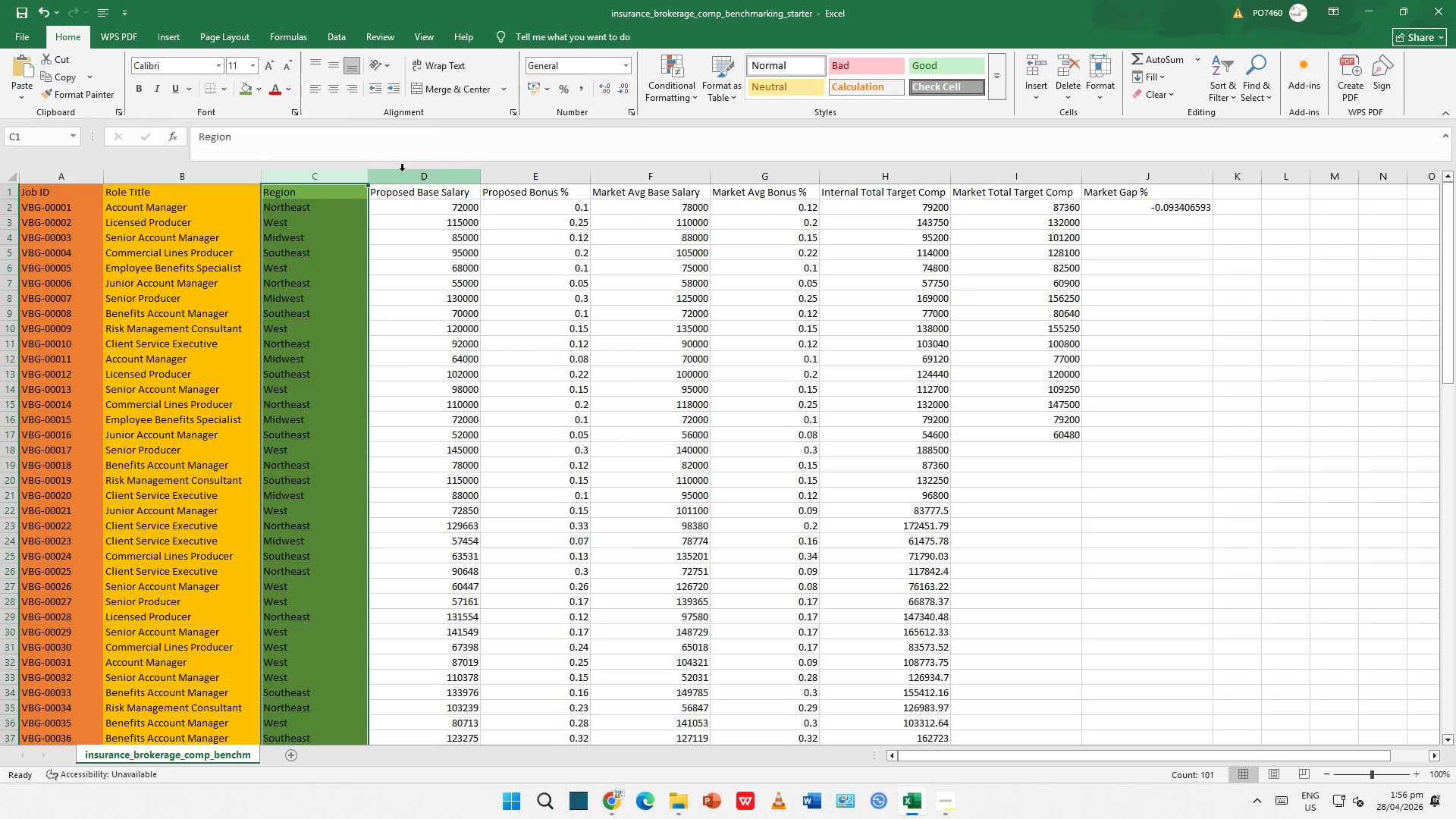 
left_click([403, 174])
 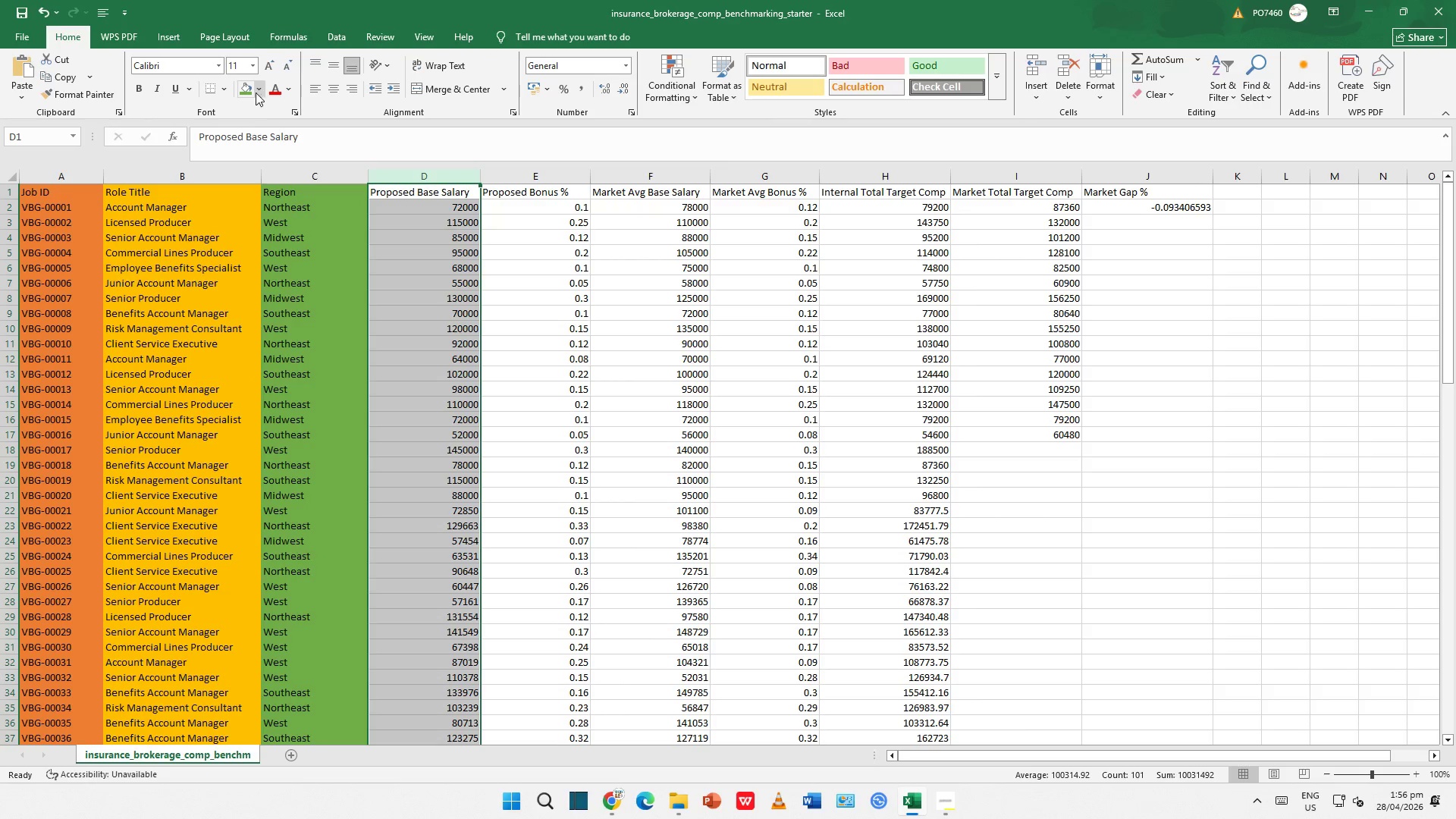 
left_click([259, 90])
 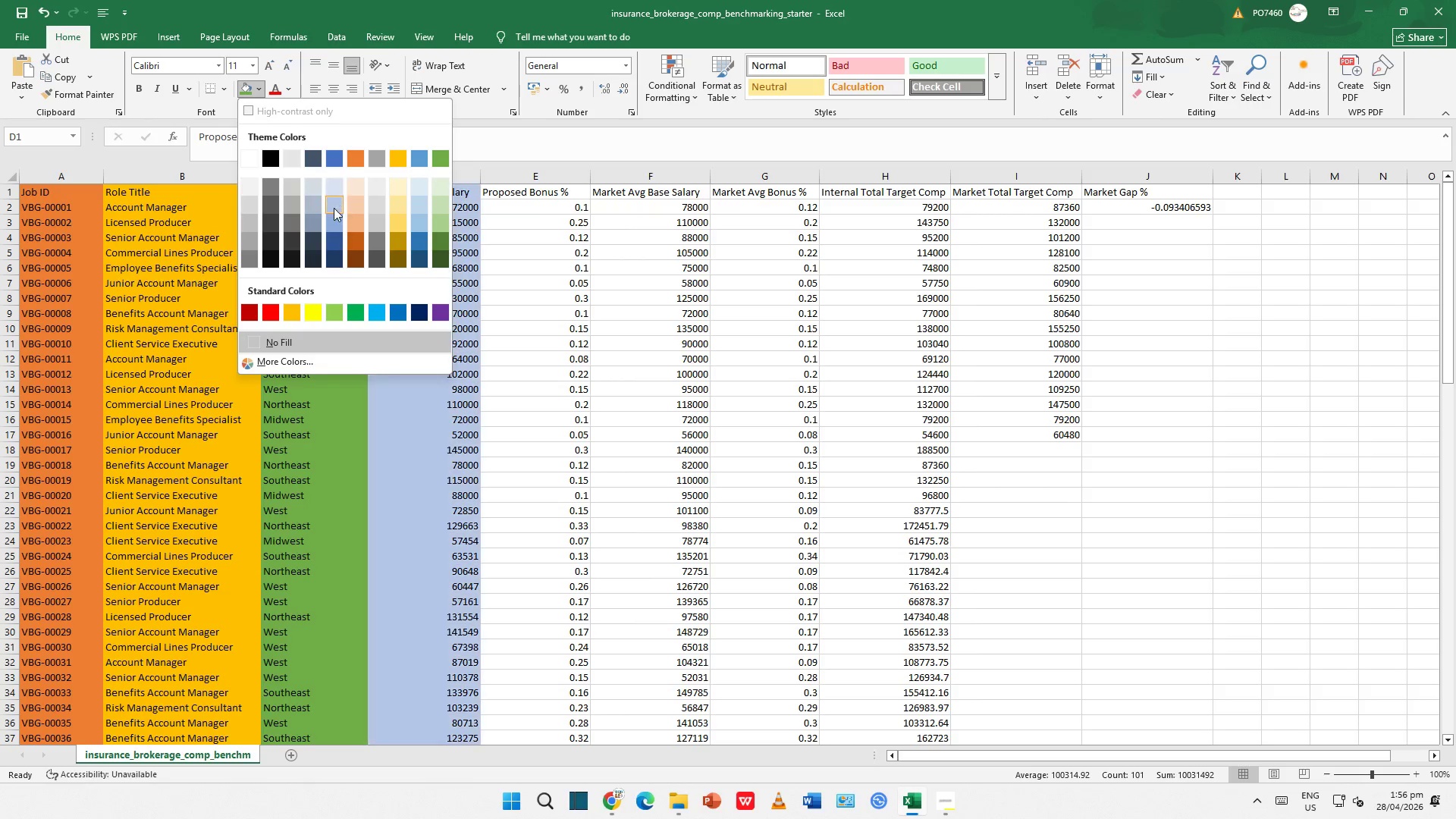 
left_click([332, 213])
 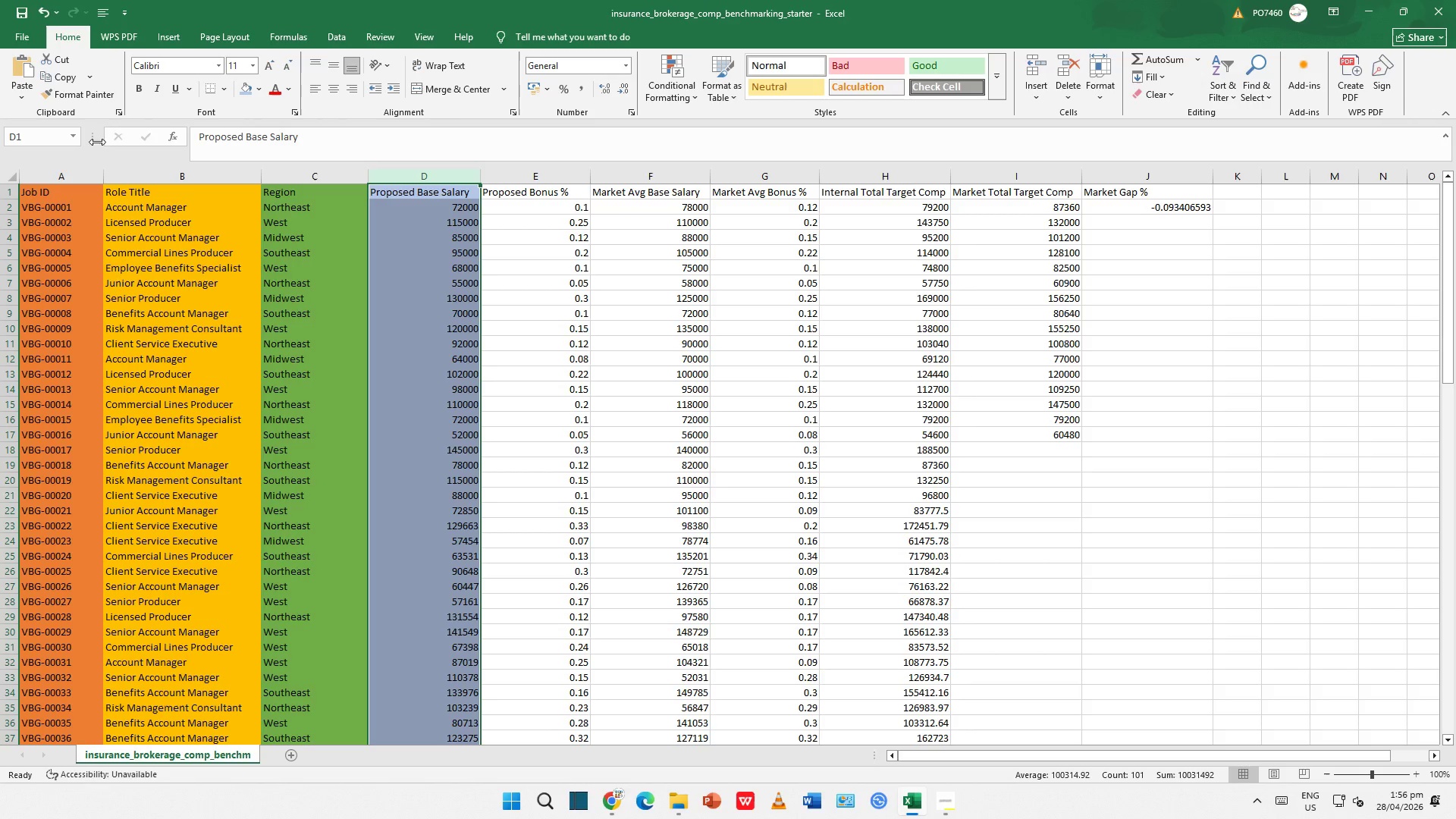 
left_click([89, 170])
 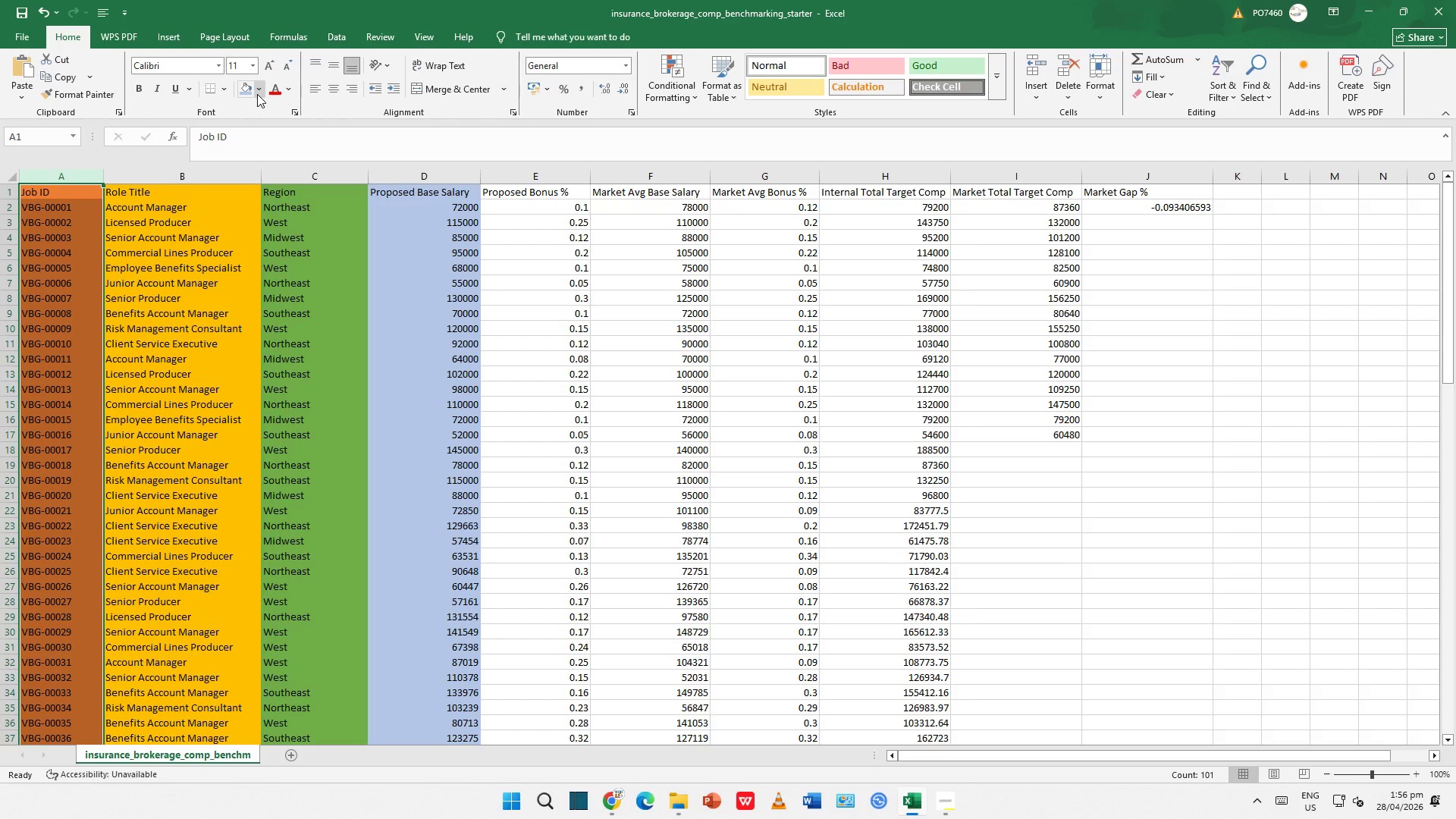 
left_click([257, 94])
 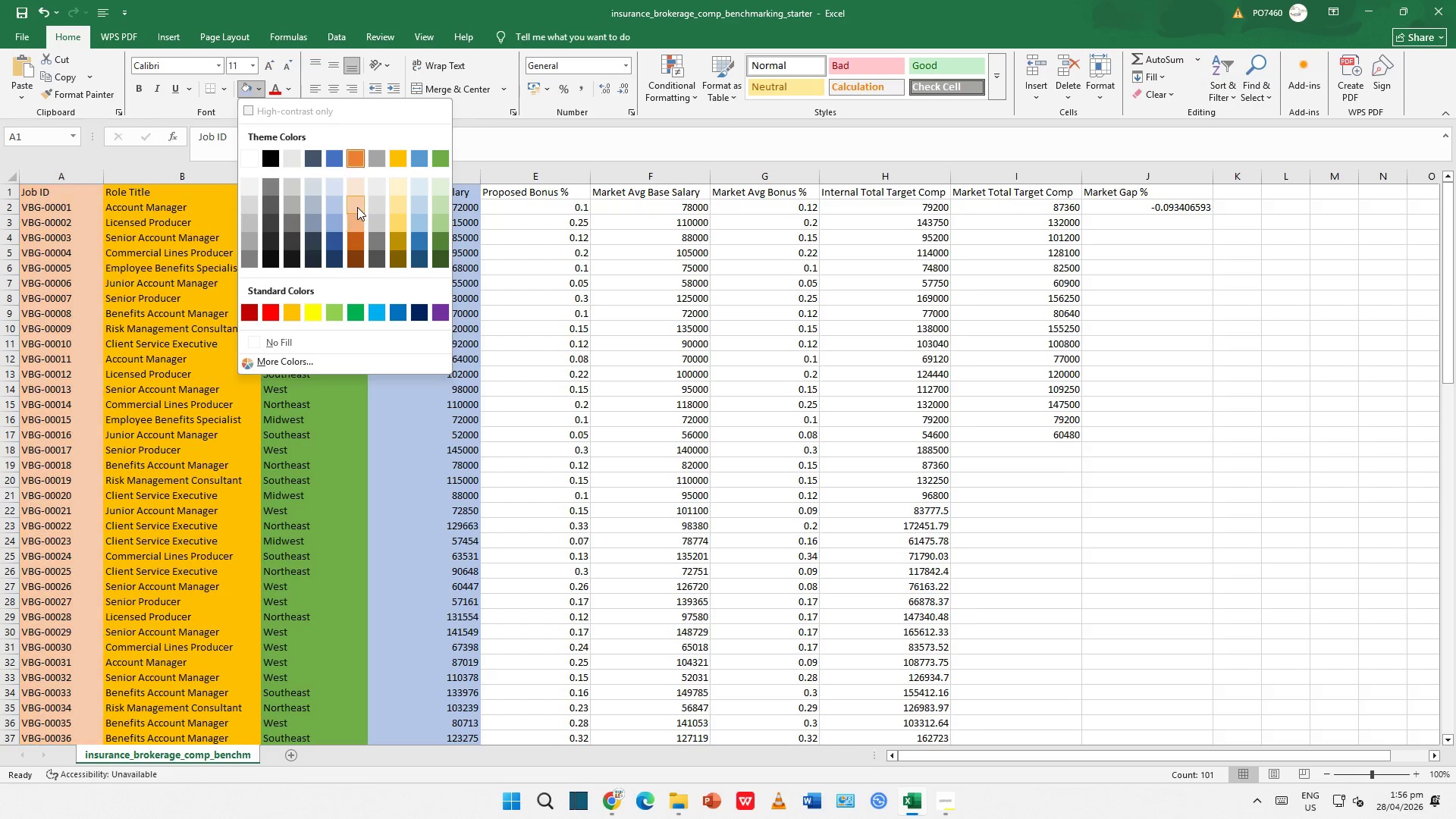 
left_click([357, 207])
 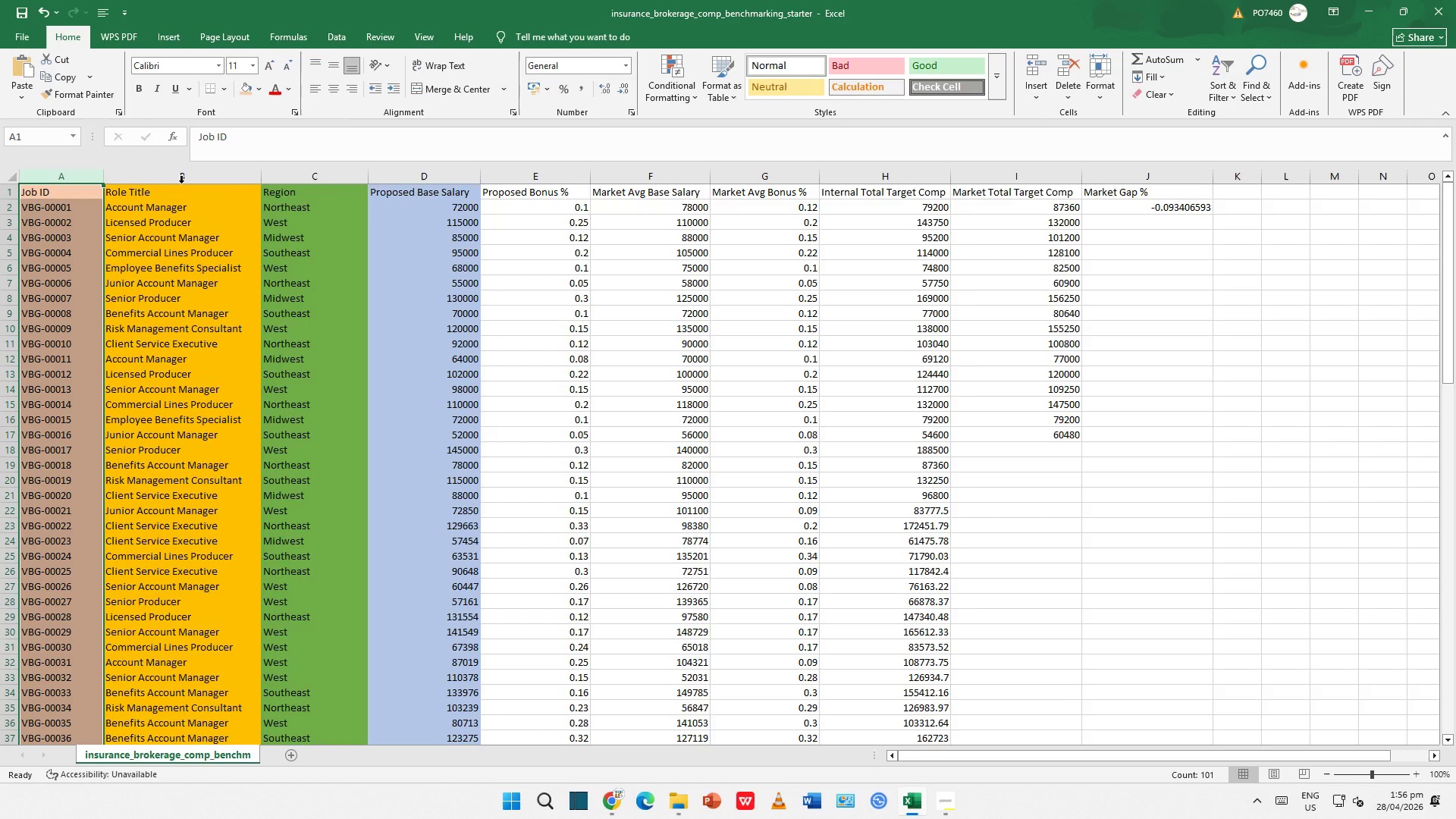 
left_click([181, 180])
 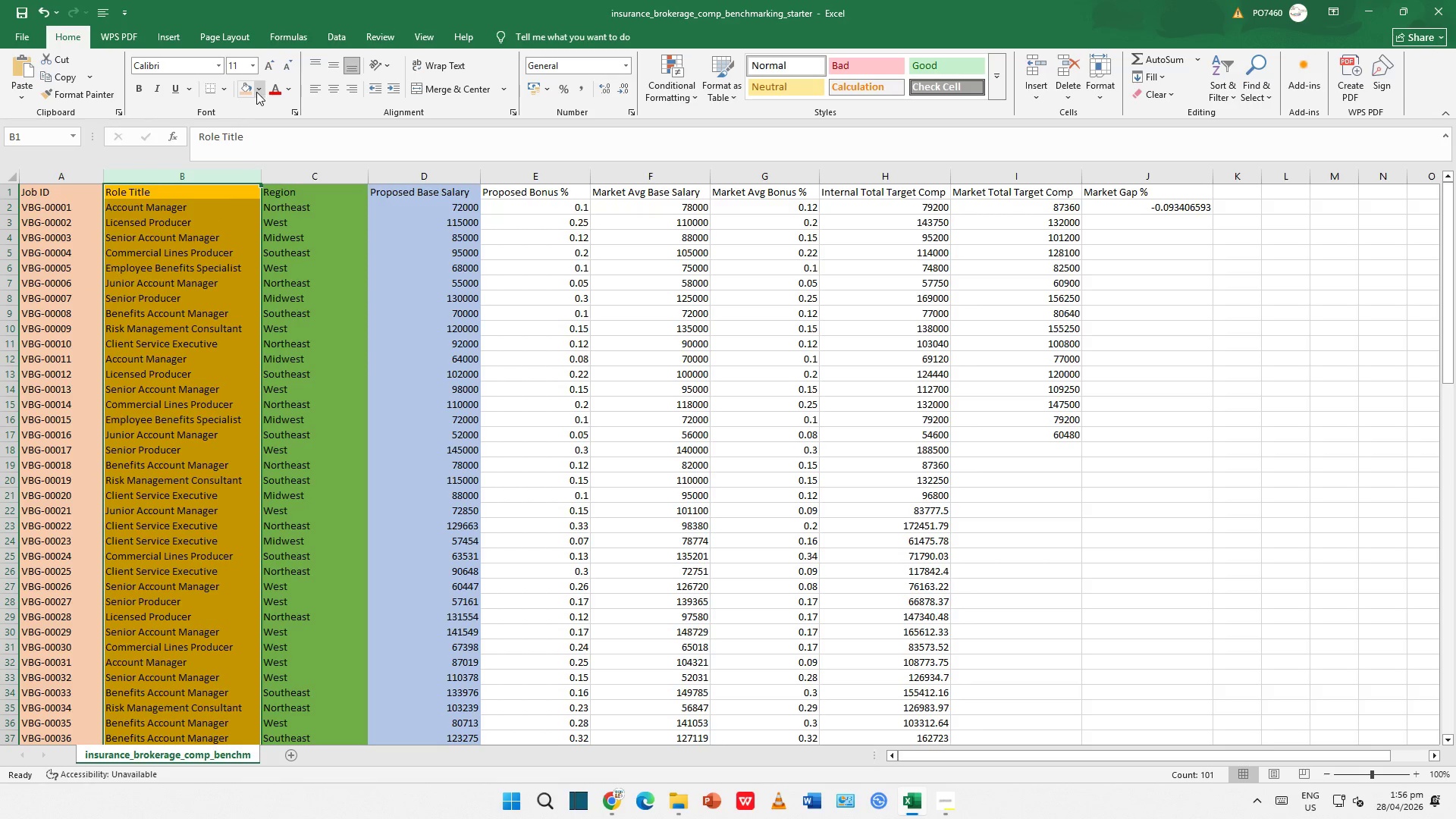 
left_click([256, 92])
 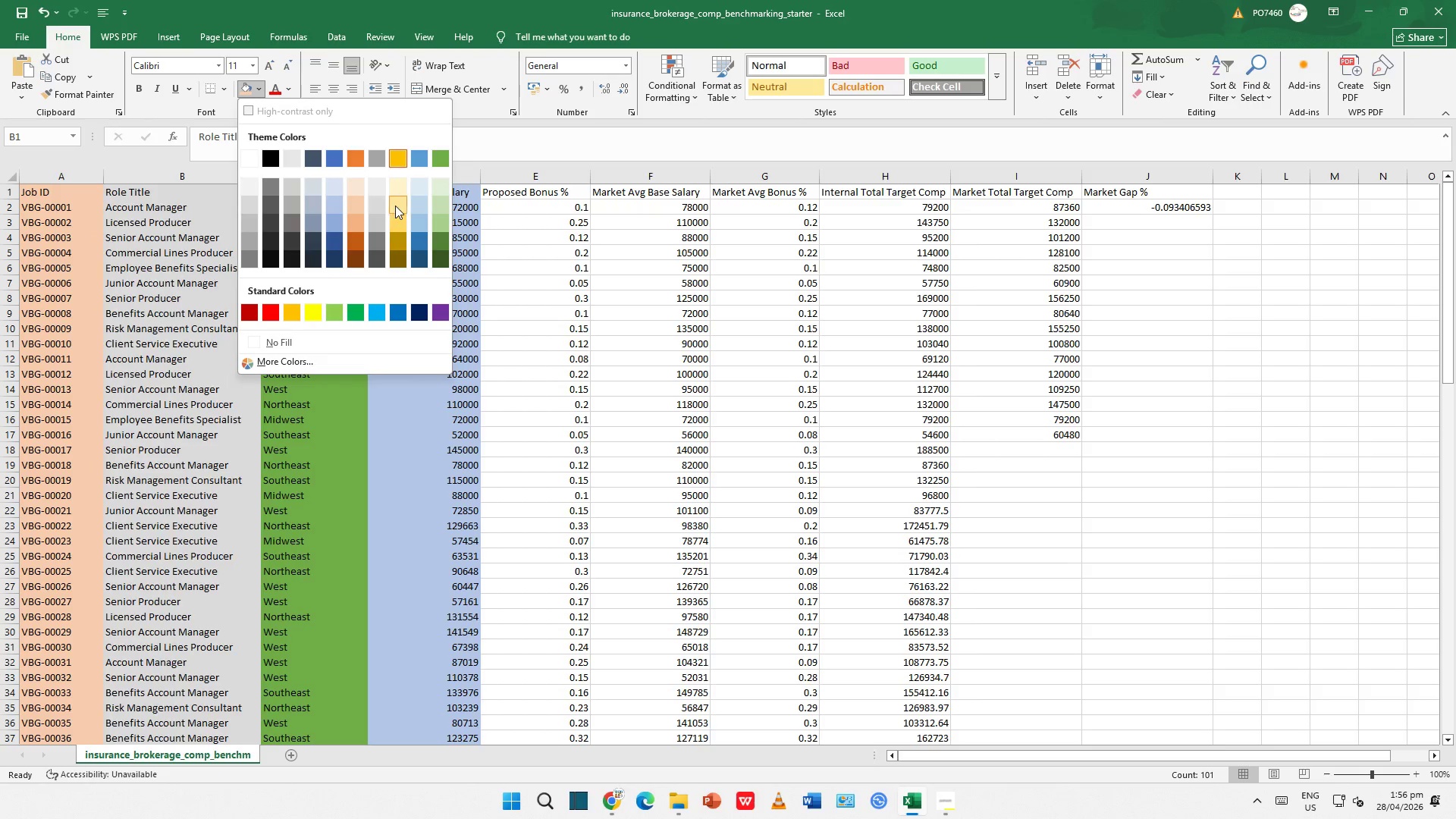 
left_click([395, 206])
 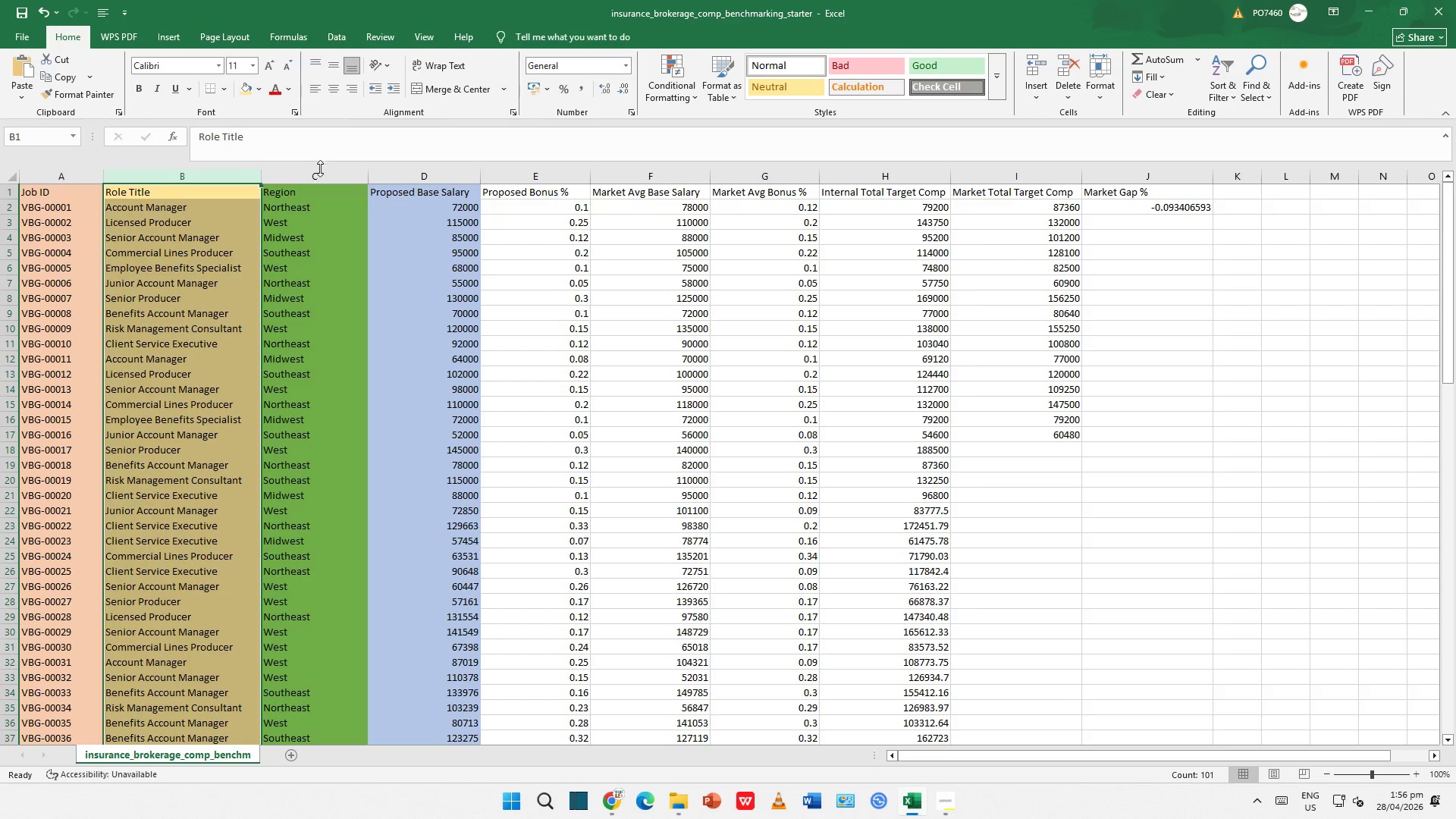 
left_click([324, 176])
 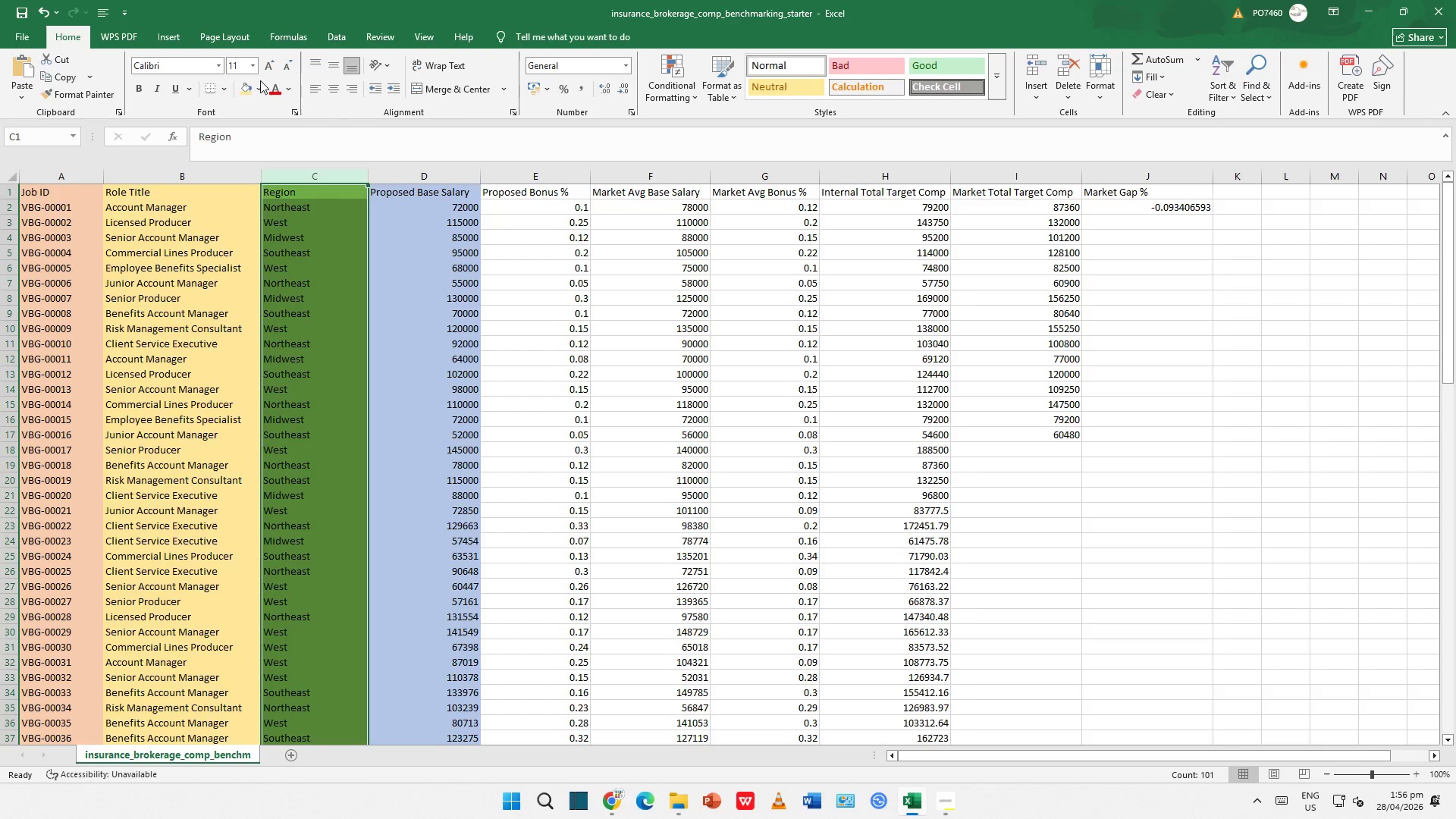 
left_click([259, 85])
 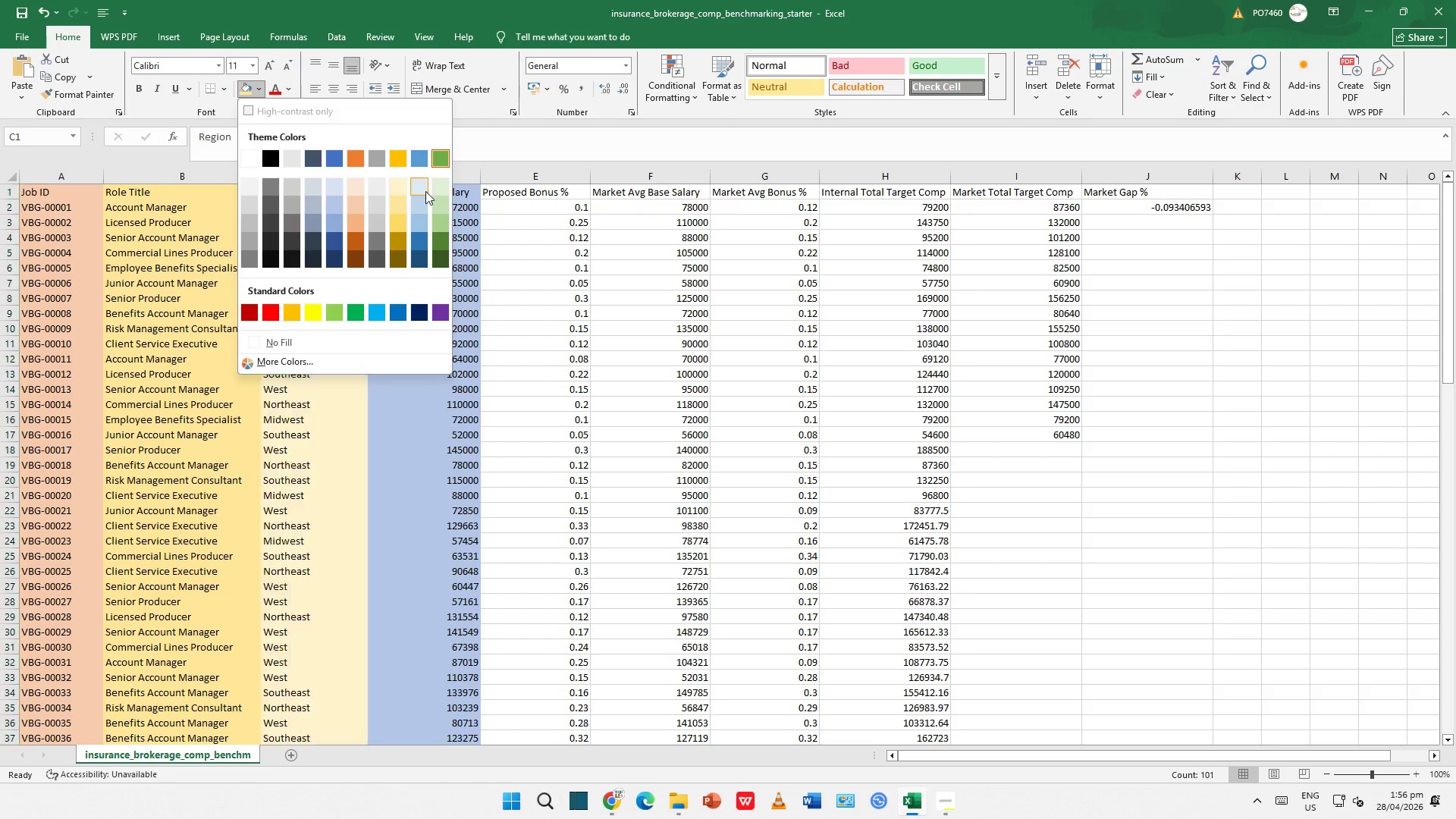 
left_click([438, 202])
 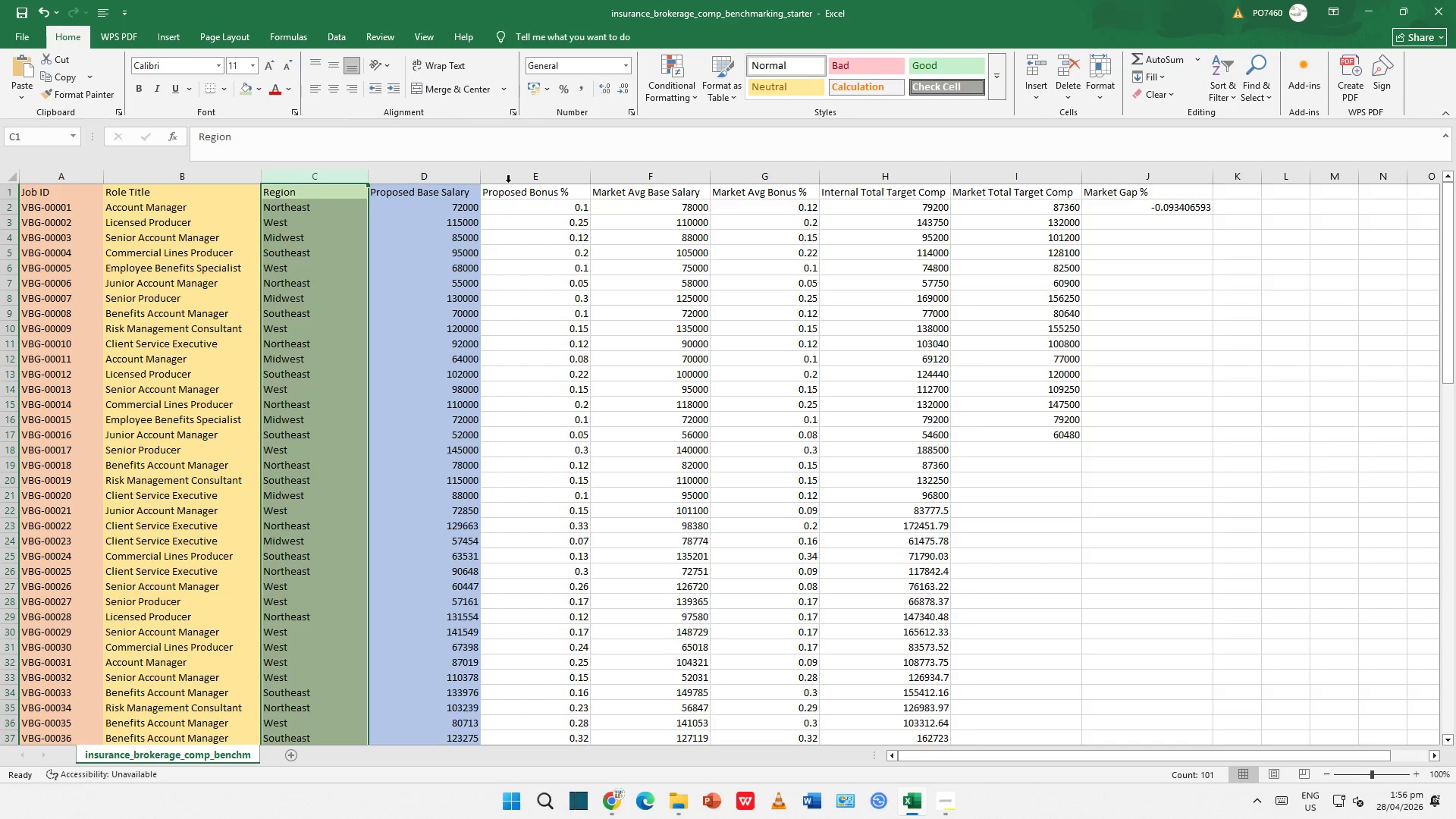 
left_click([512, 179])
 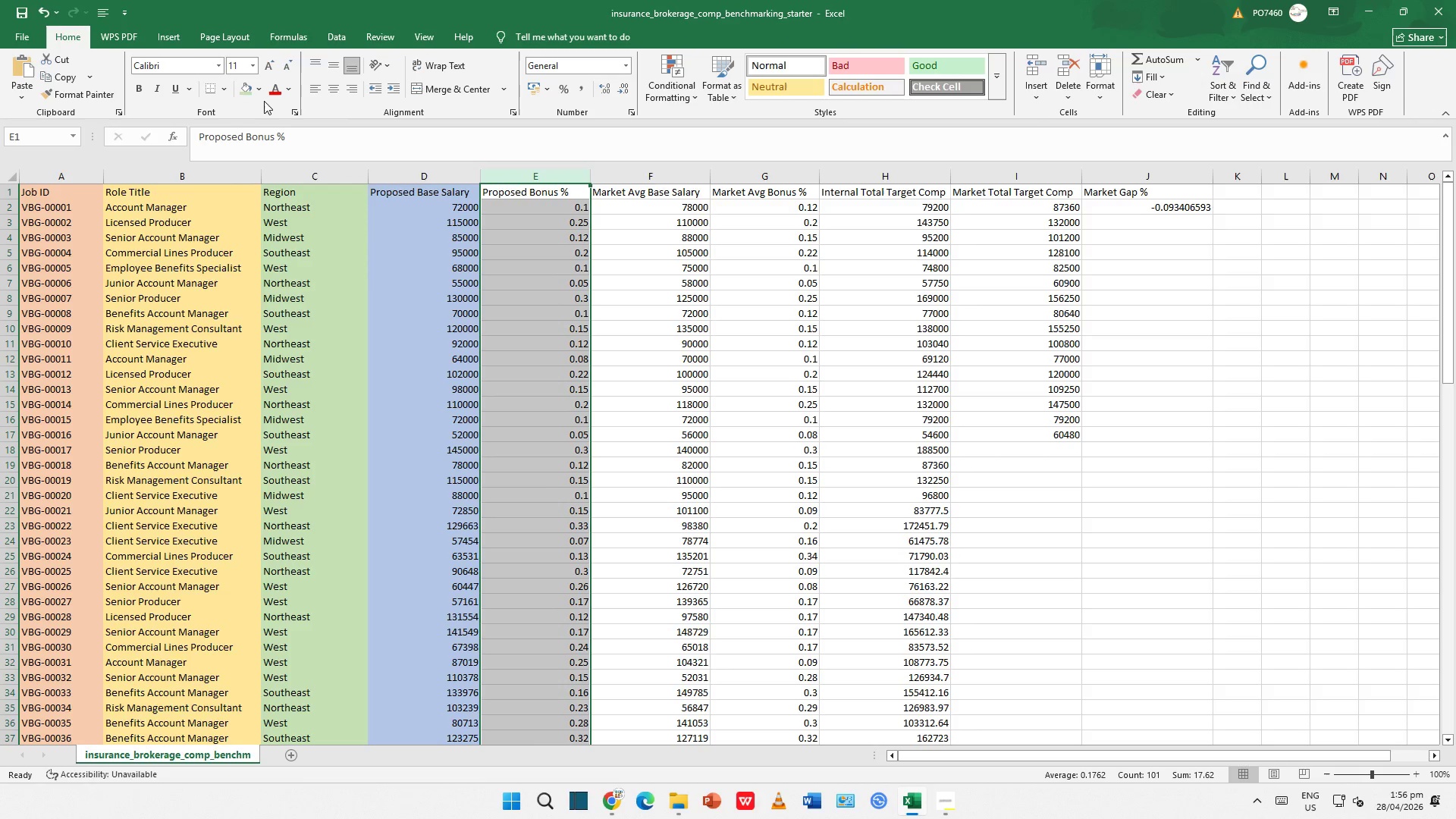 
left_click([256, 97])
 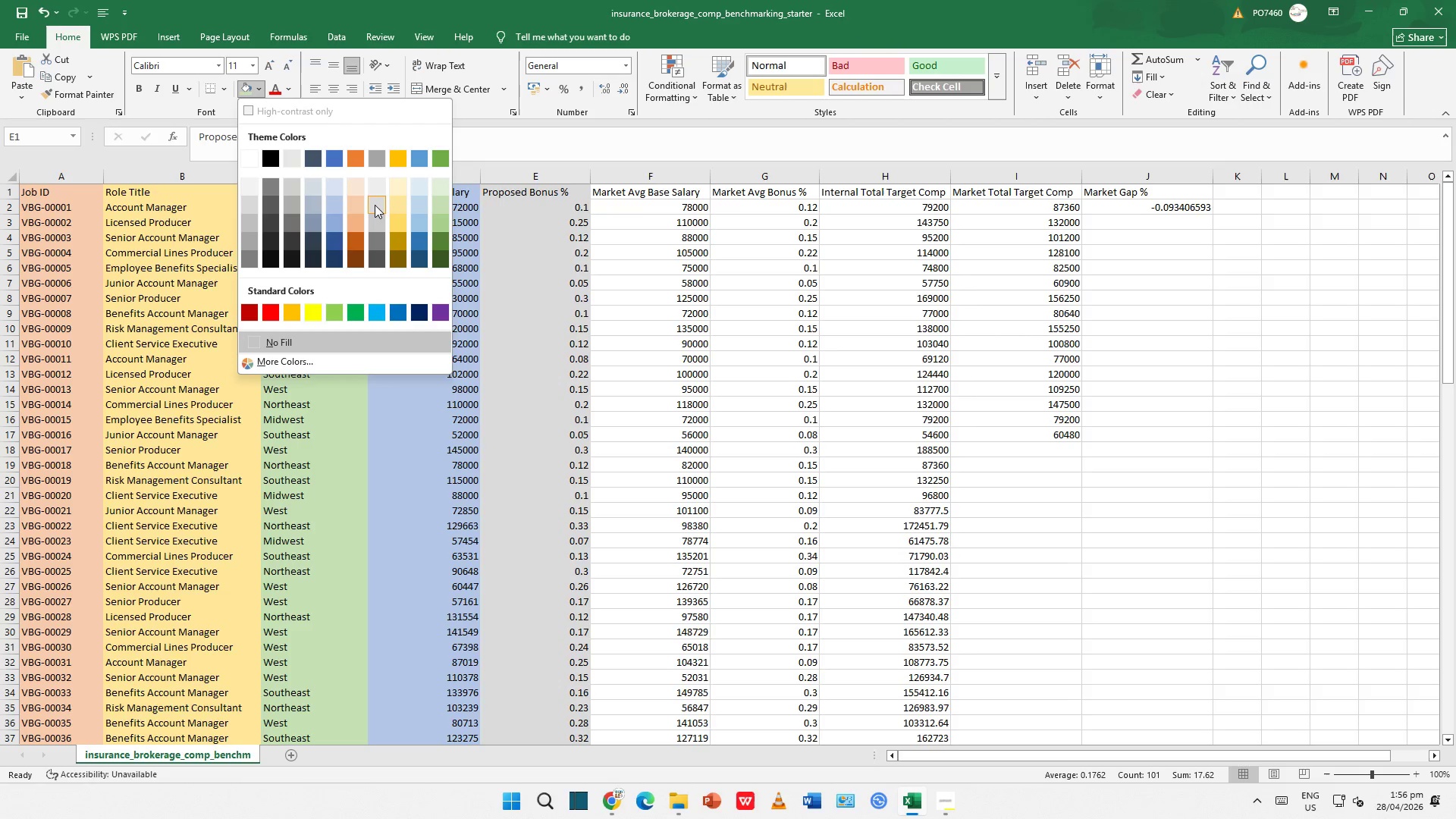 
wait(5.09)
 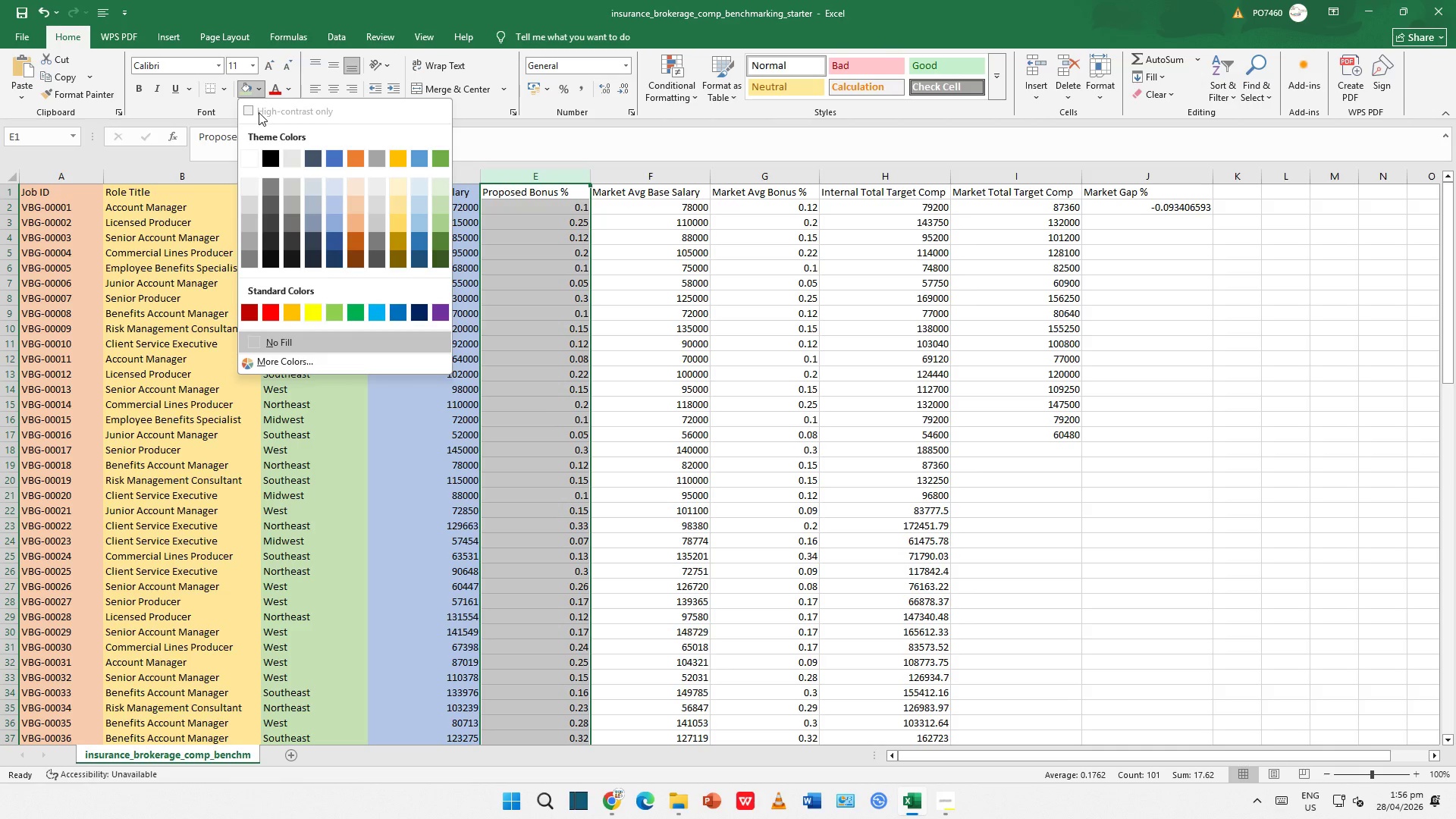 
left_click([375, 205])
 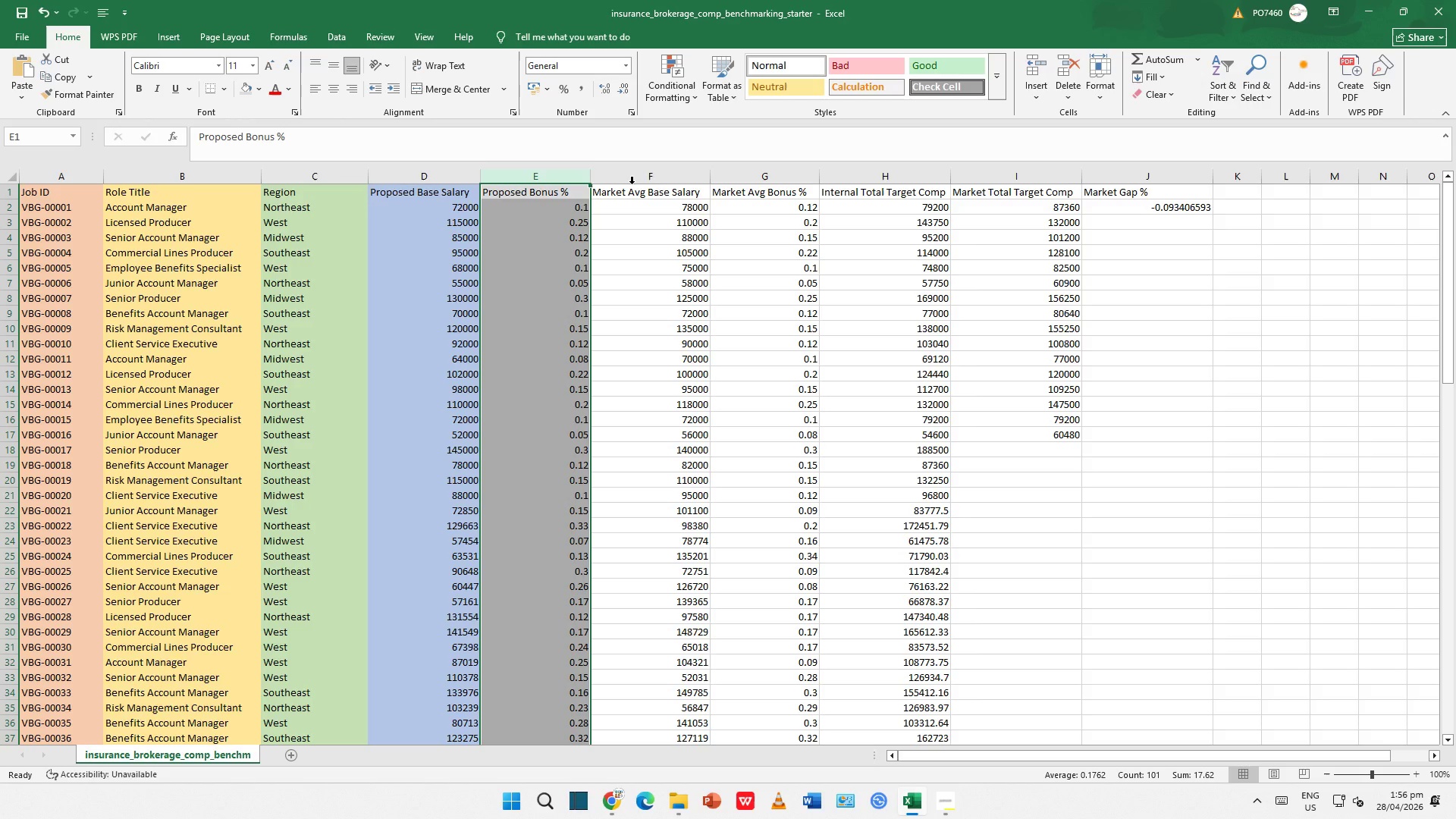 
left_click([630, 180])
 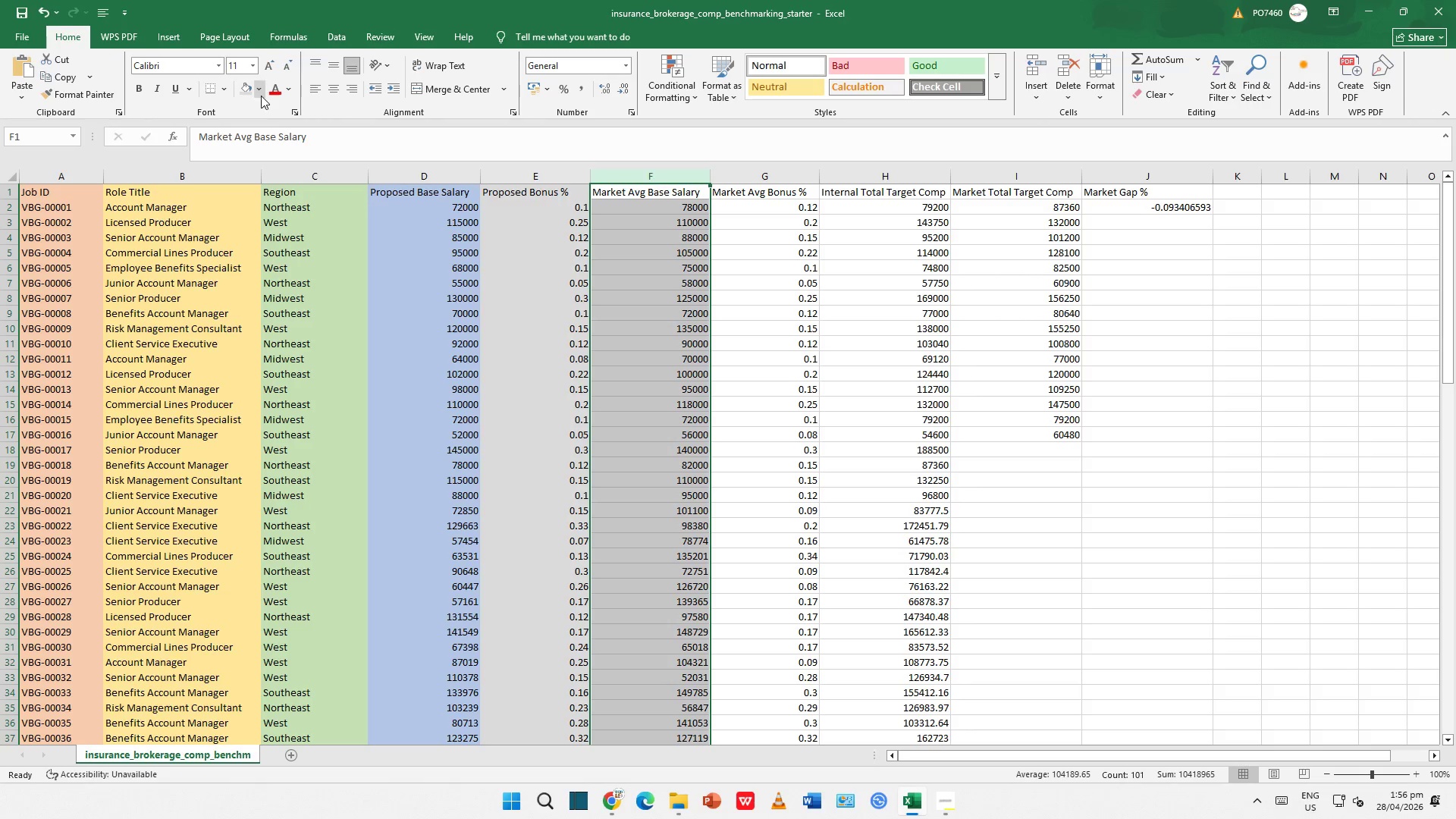 
left_click([260, 95])
 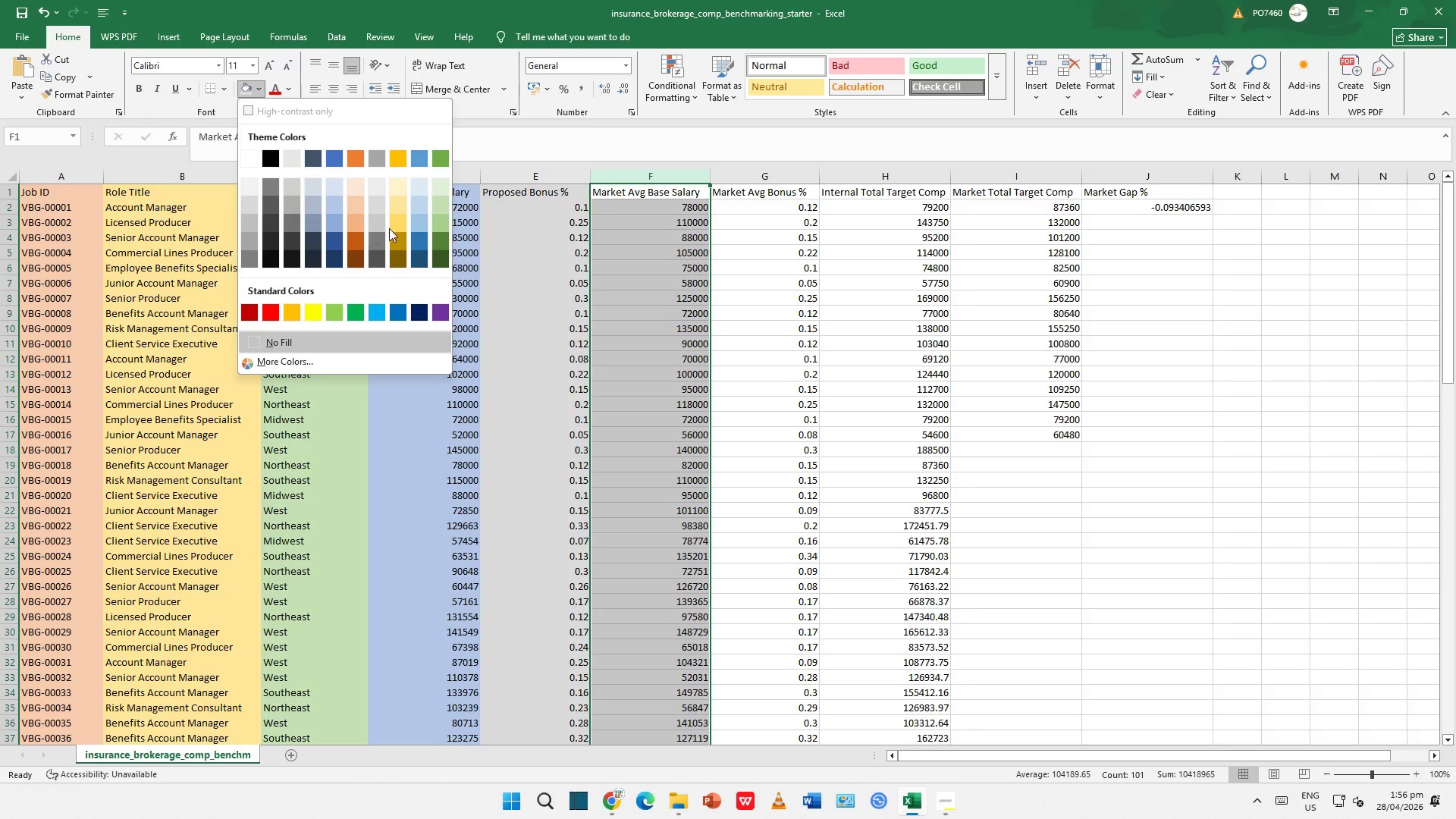 
wait(12.61)
 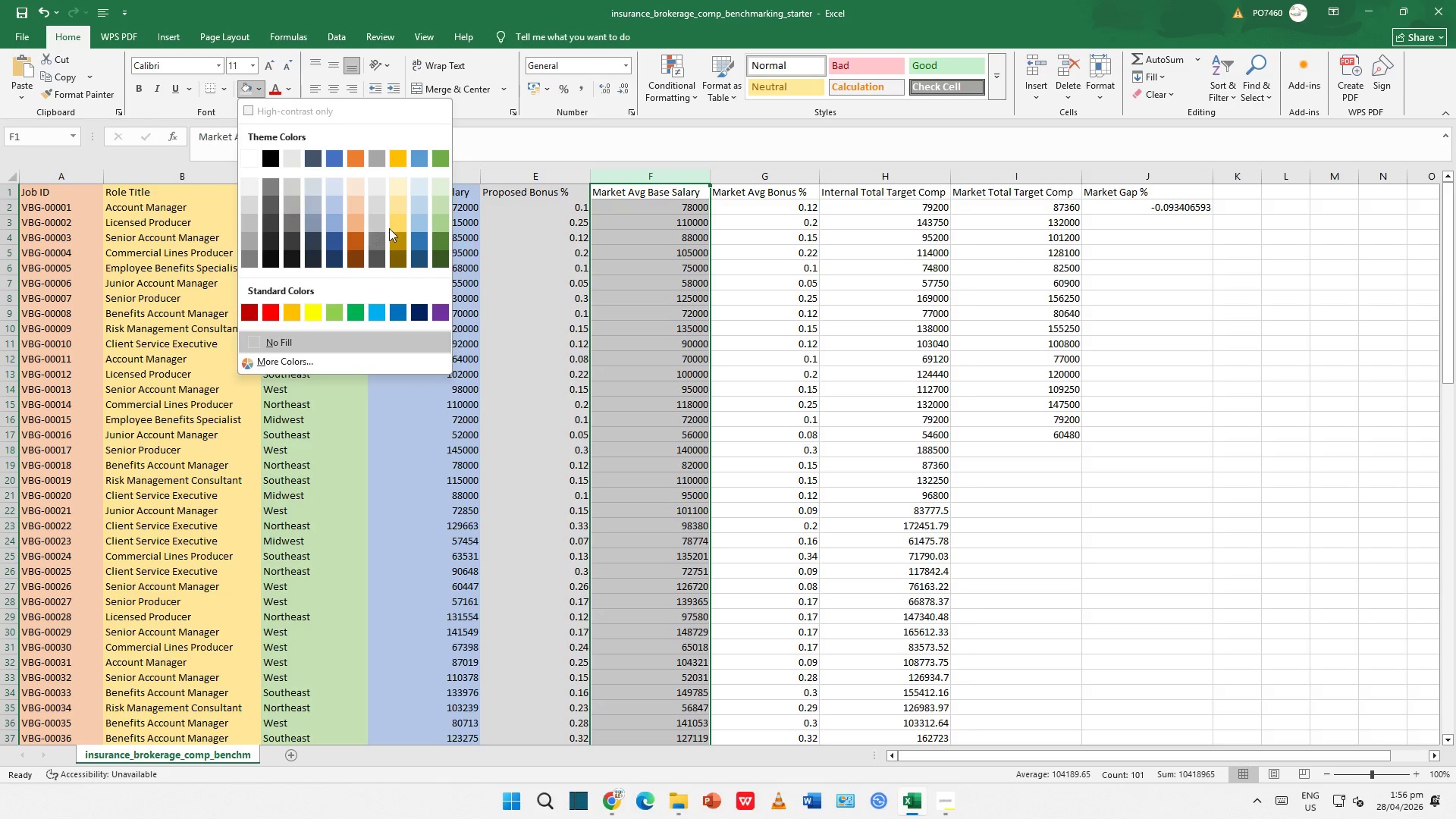 
left_click([306, 311])
 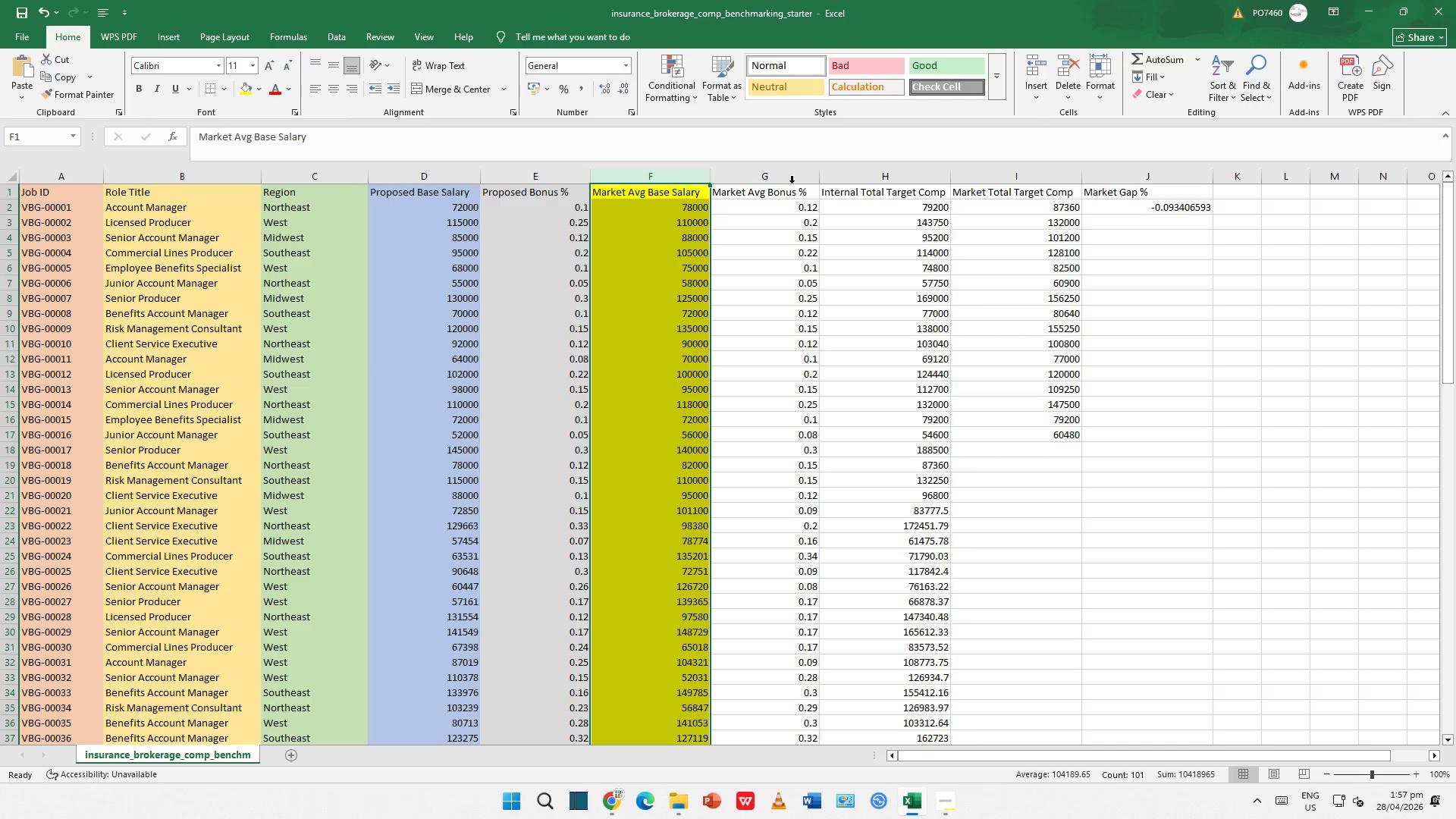 
left_click([791, 179])
 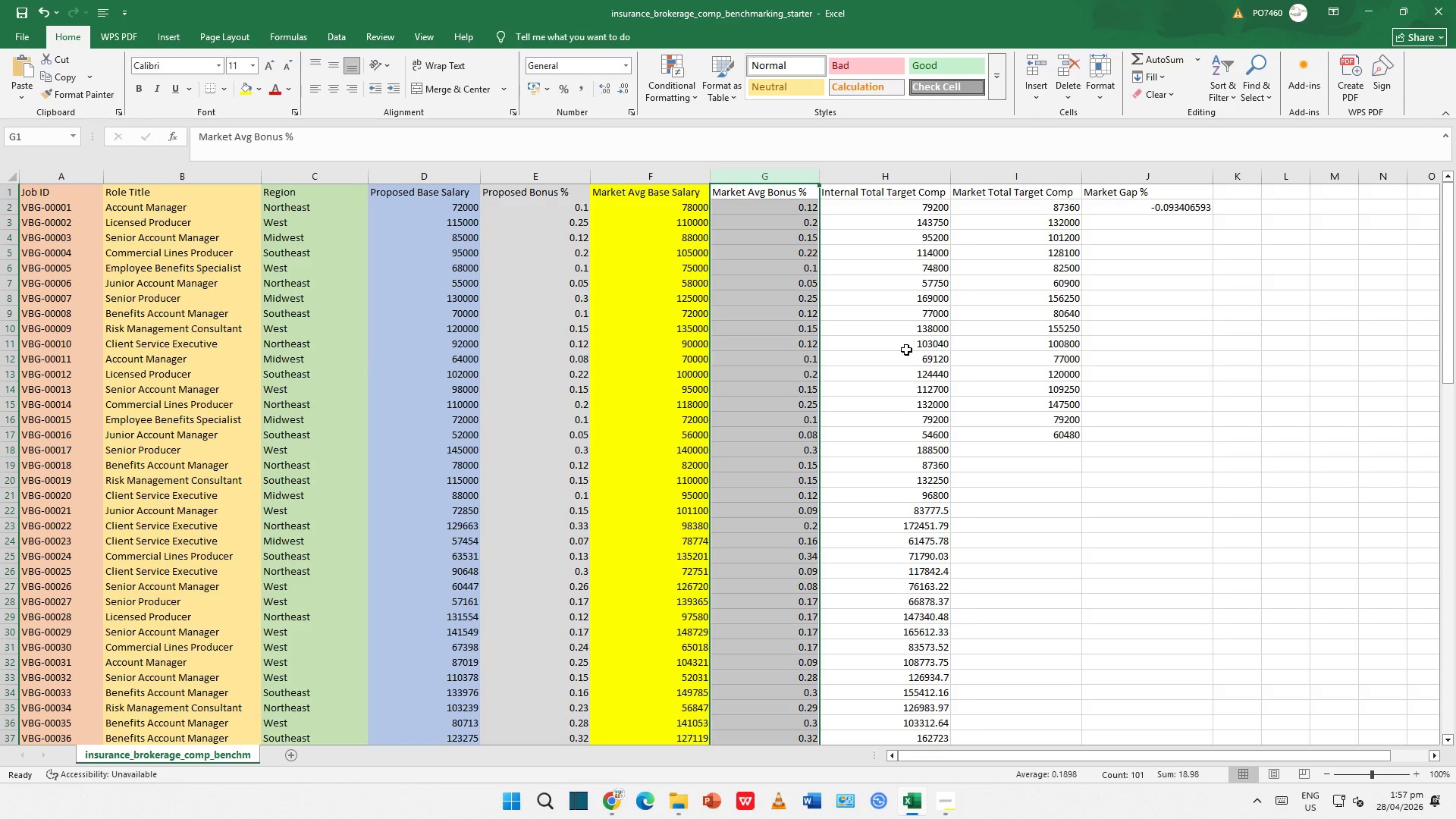 
scroll: coordinate [946, 350], scroll_direction: down, amount: 2.0
 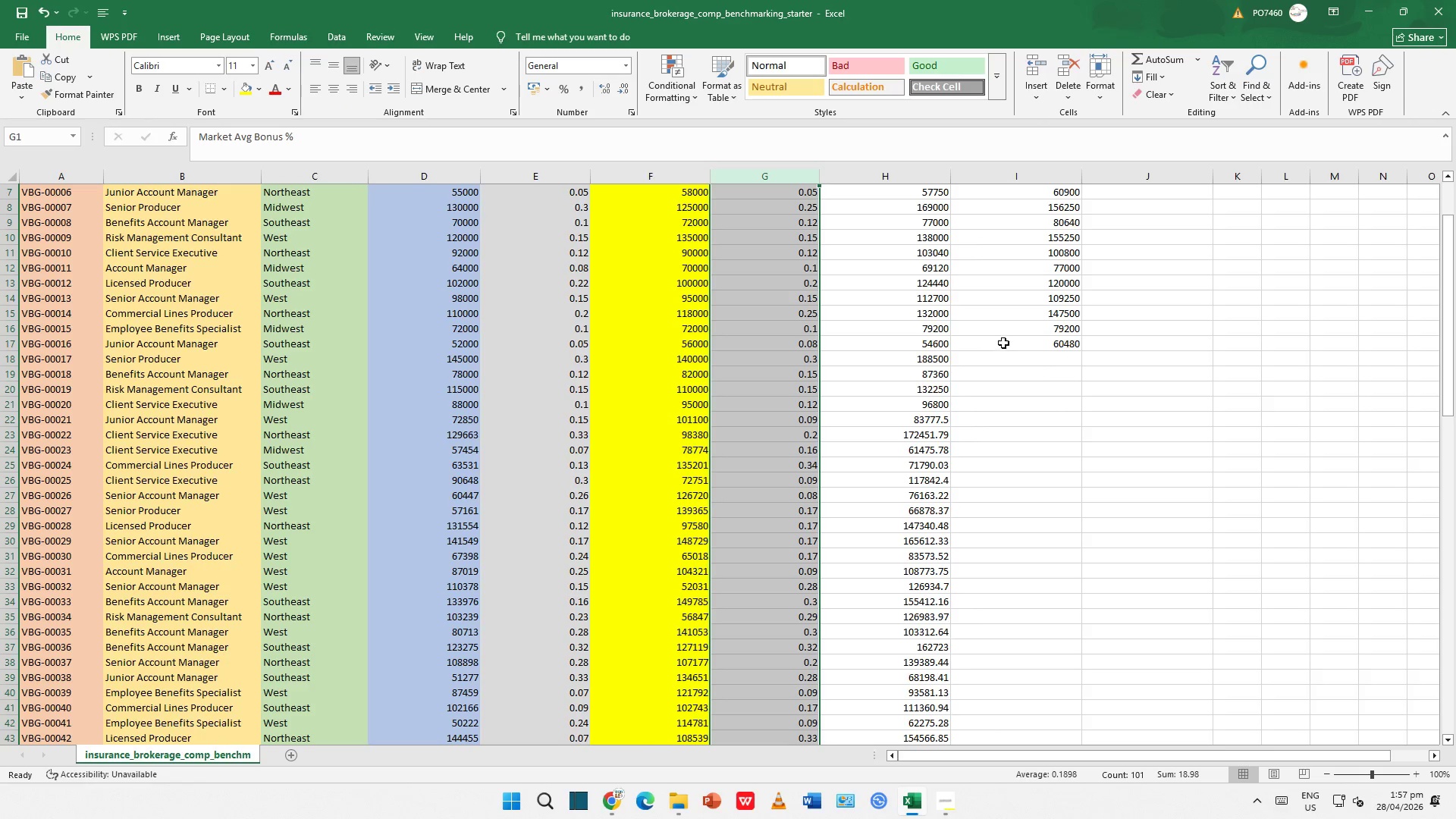 
scroll: coordinate [1009, 344], scroll_direction: up, amount: 3.0
 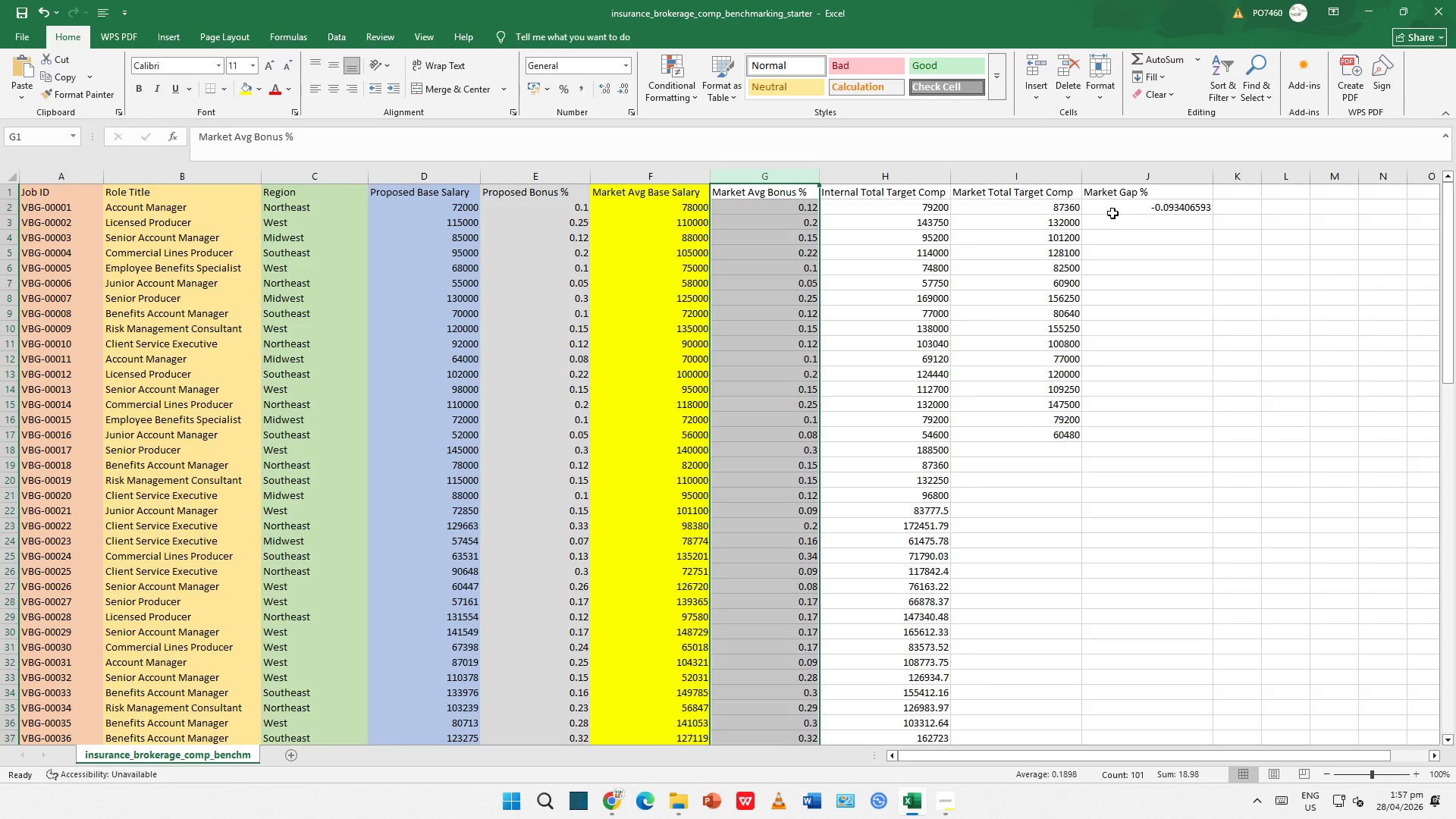 
left_click_drag(start_coordinate=[1112, 213], to_coordinate=[1112, 226])
 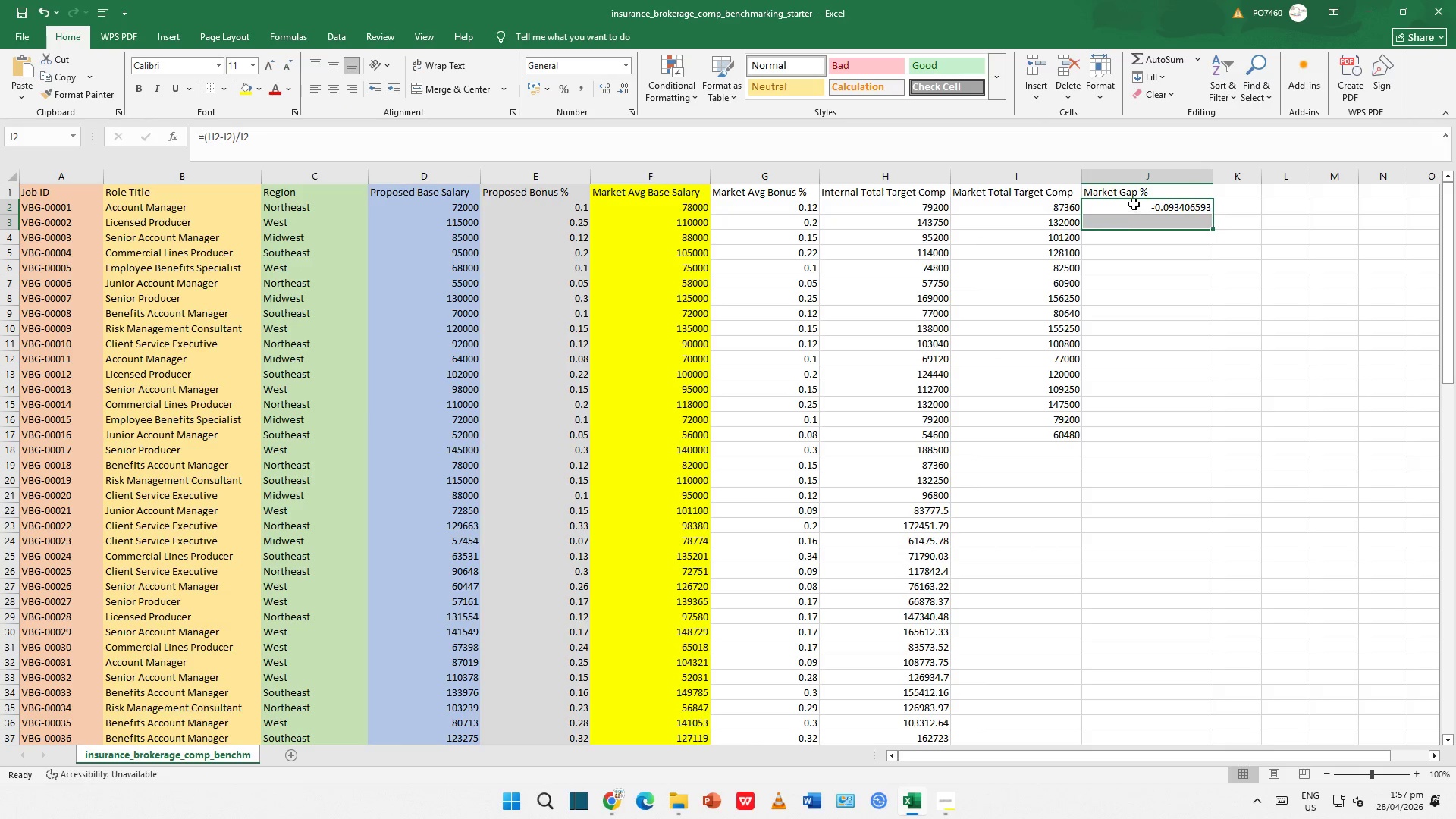 
left_click([1134, 204])
 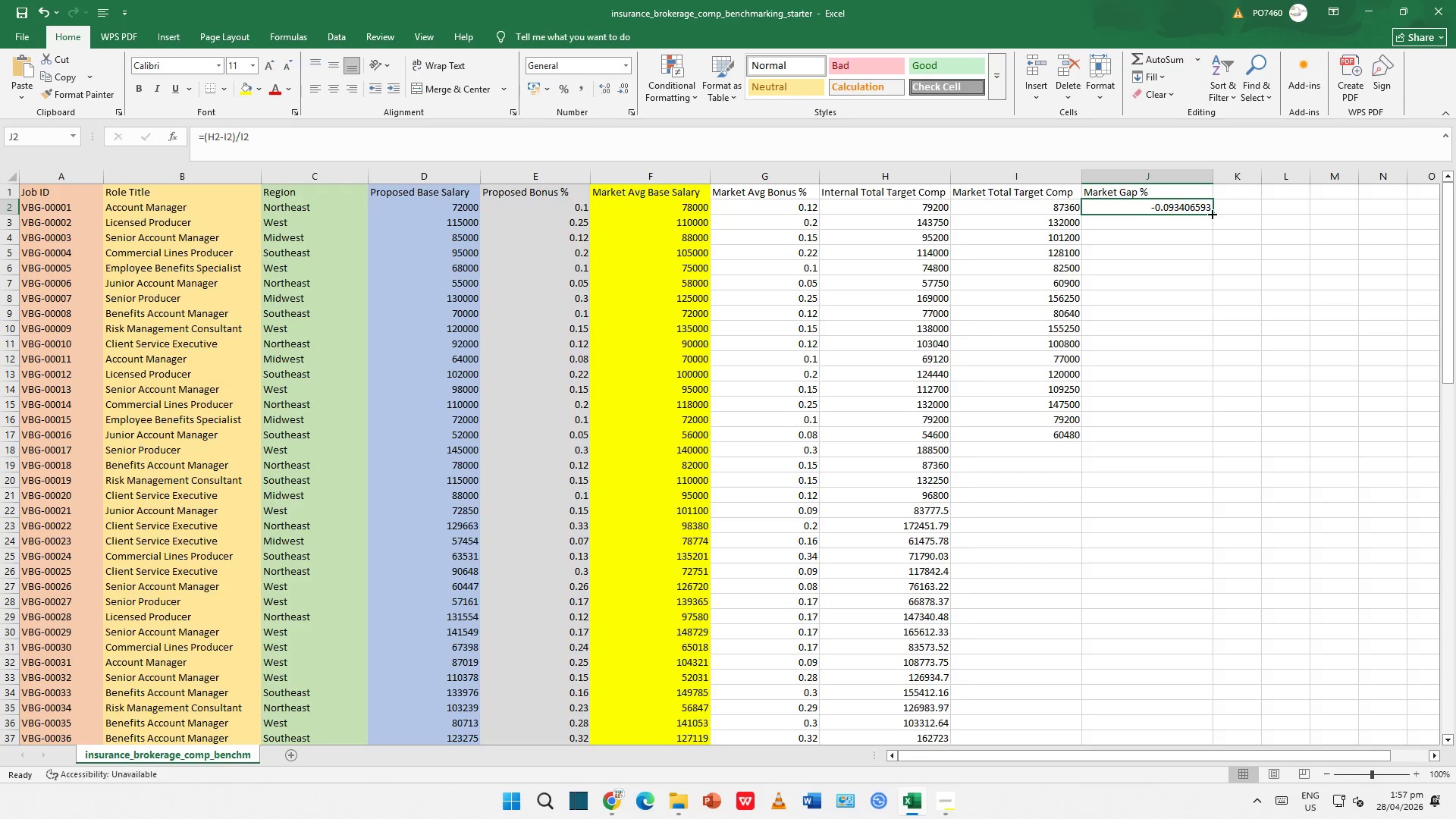 
left_click_drag(start_coordinate=[1211, 212], to_coordinate=[1211, 226])
 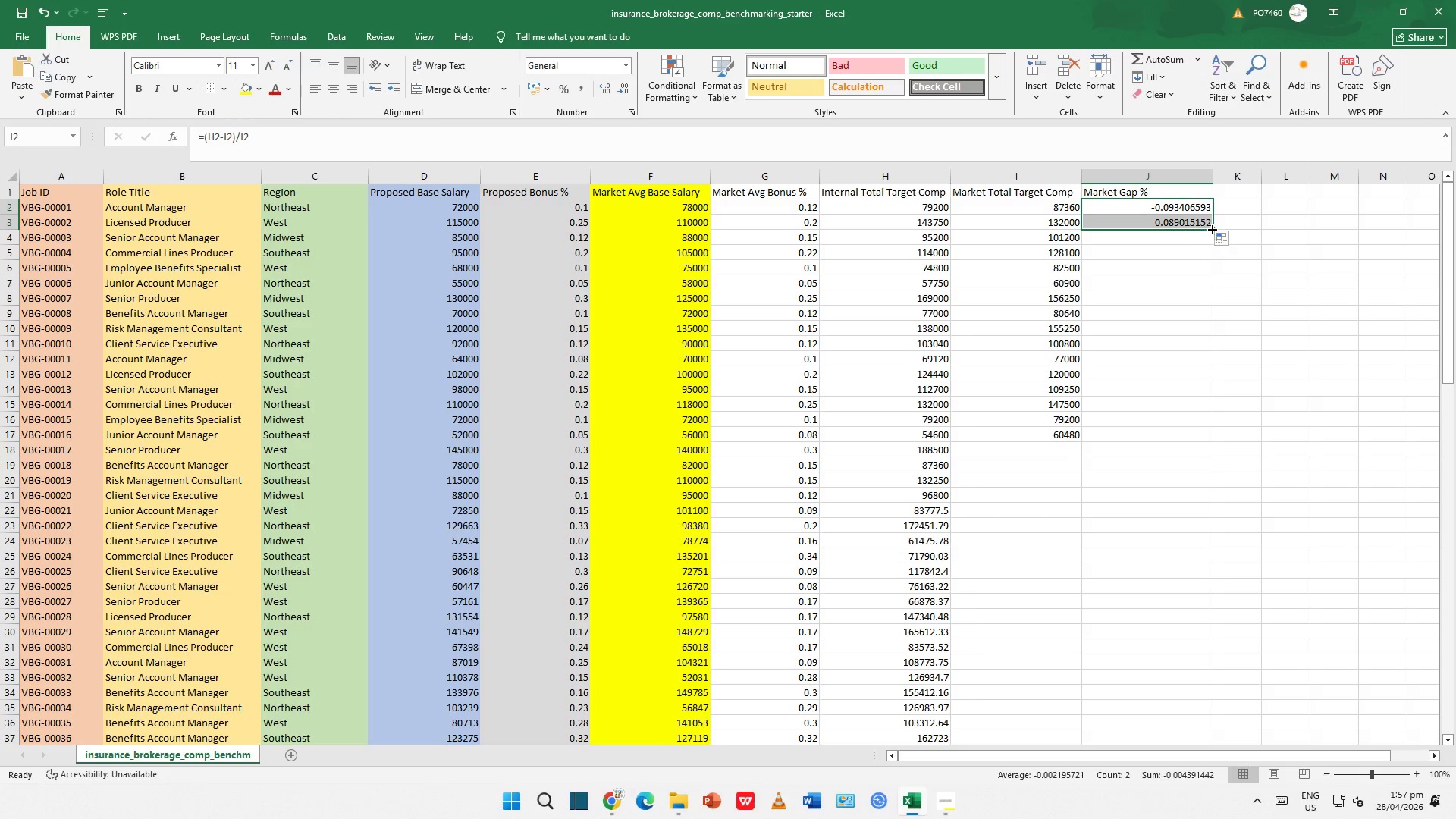 
left_click_drag(start_coordinate=[1211, 228], to_coordinate=[1211, 243])
 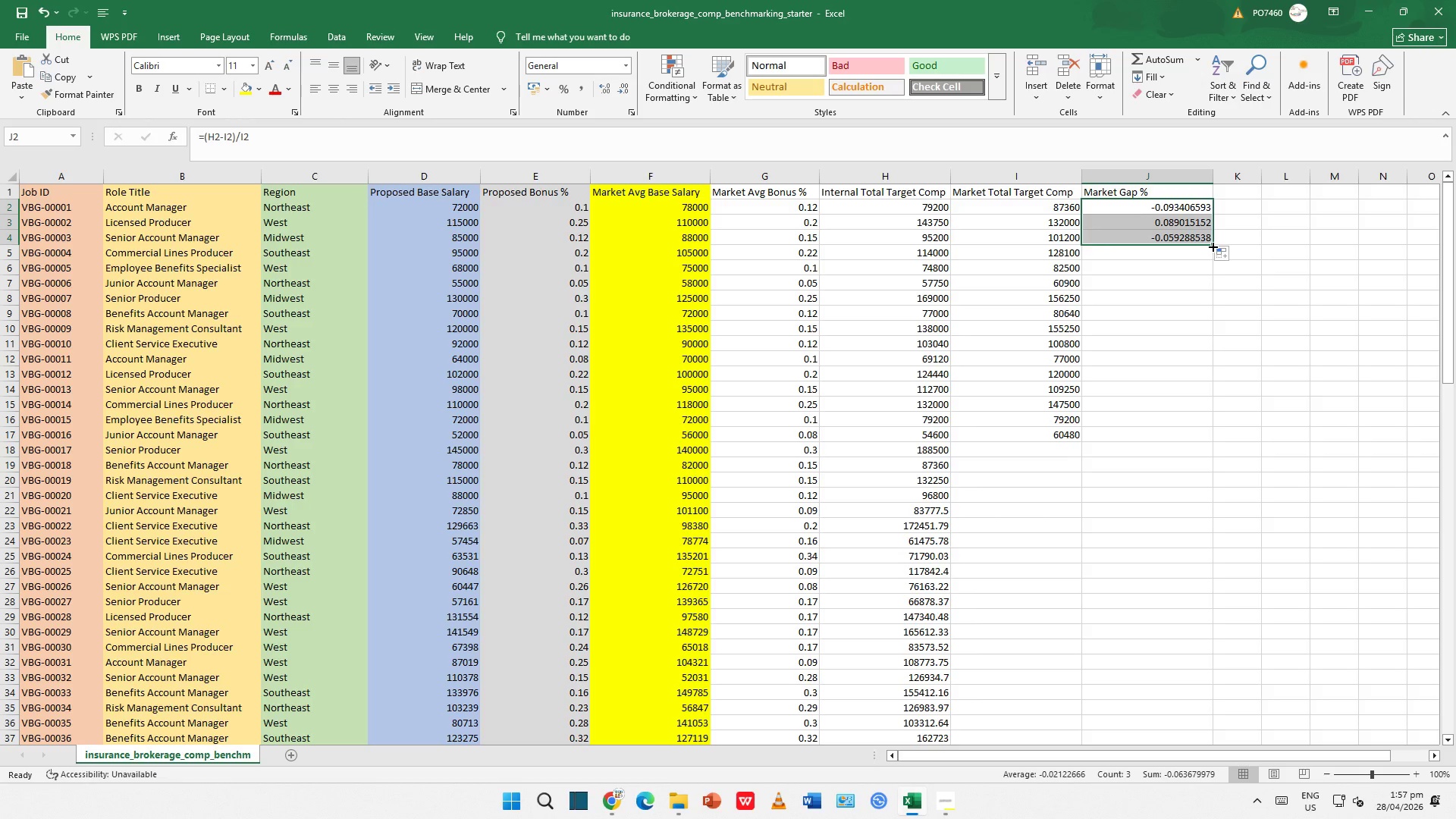 
left_click_drag(start_coordinate=[1212, 245], to_coordinate=[1211, 258])
 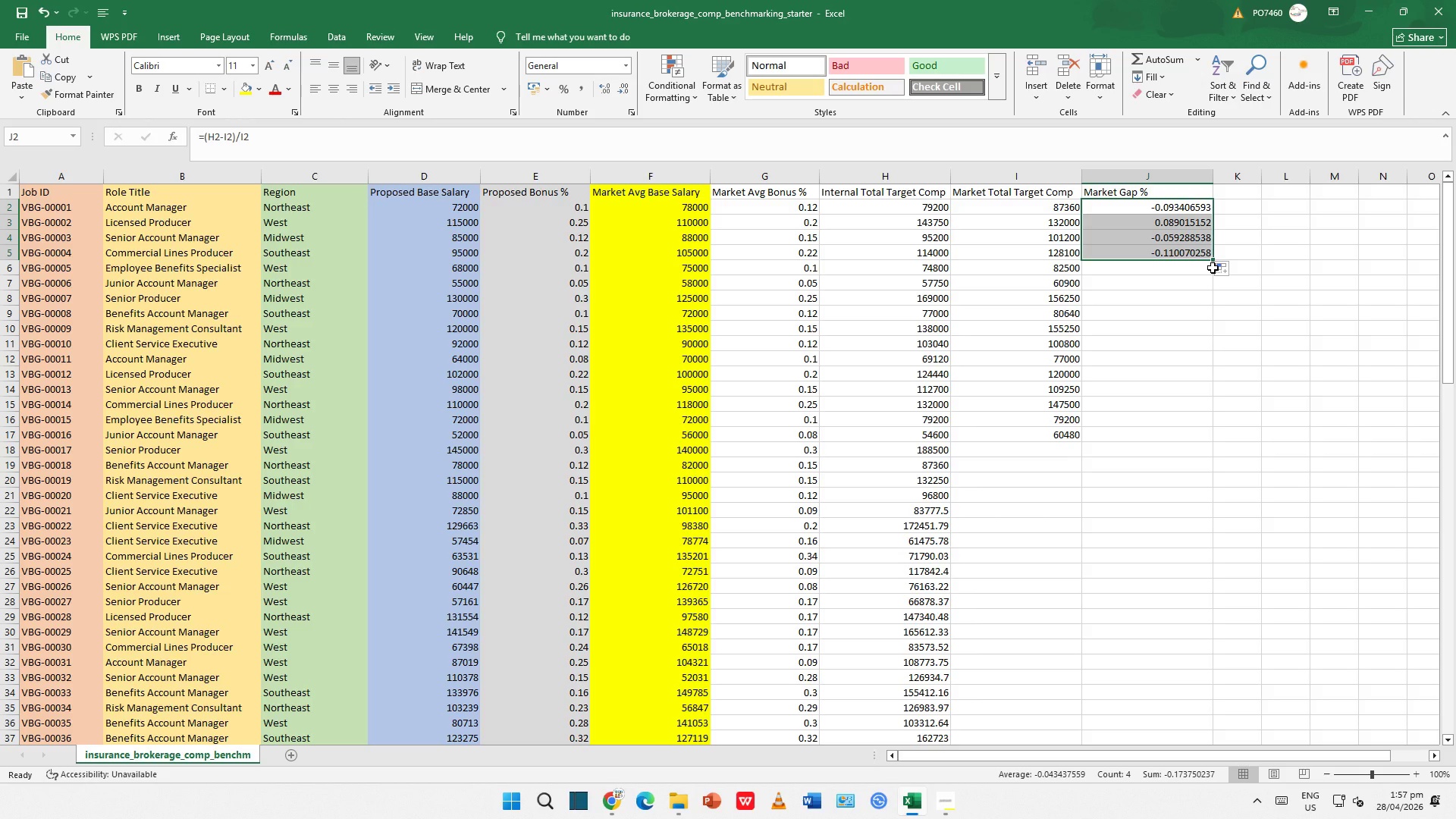 
wait(8.55)
 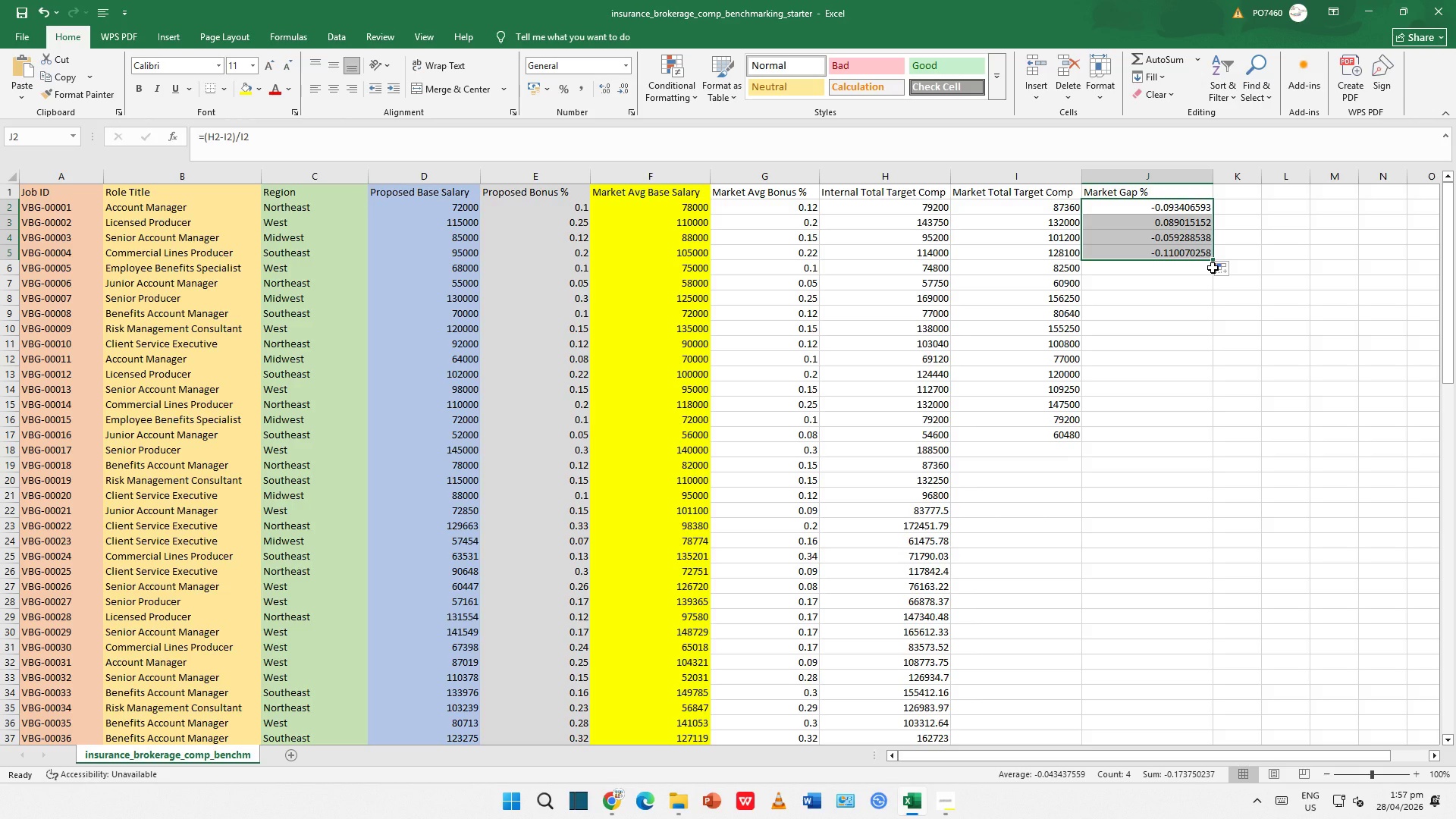 
left_click_drag(start_coordinate=[1213, 262], to_coordinate=[1212, 277])
 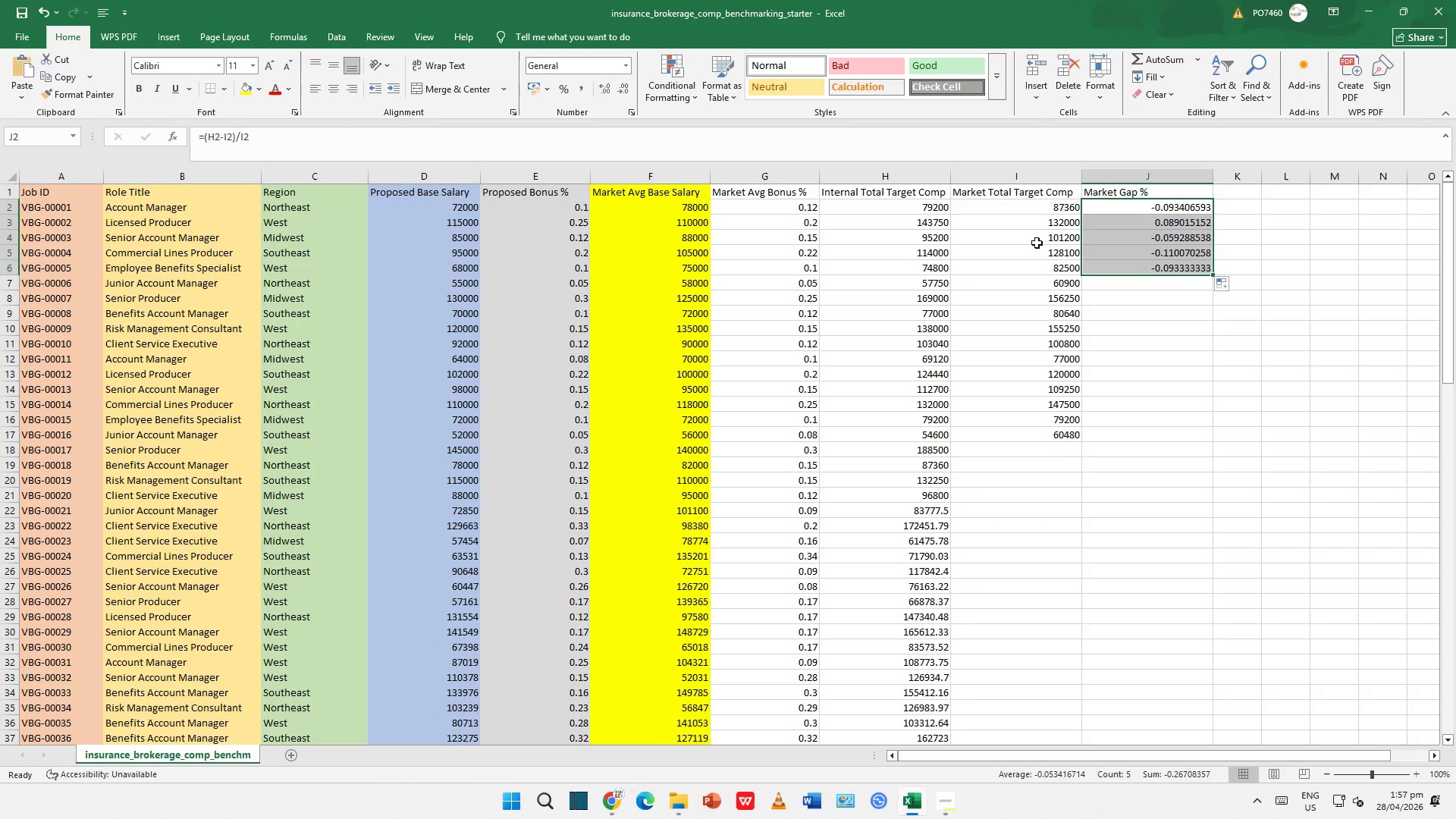 
wait(16.98)
 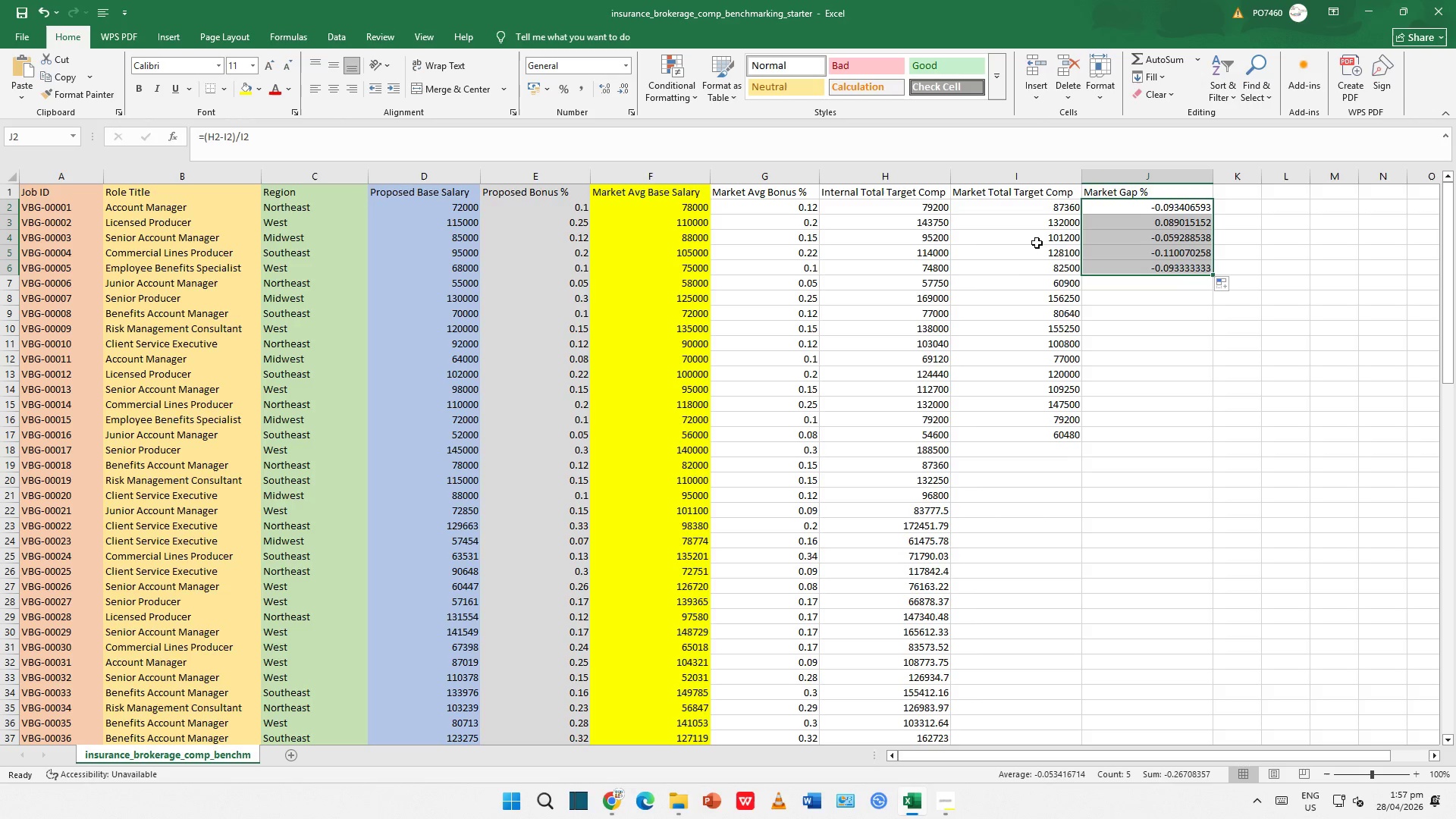 
left_click_drag(start_coordinate=[1211, 273], to_coordinate=[1208, 289])